 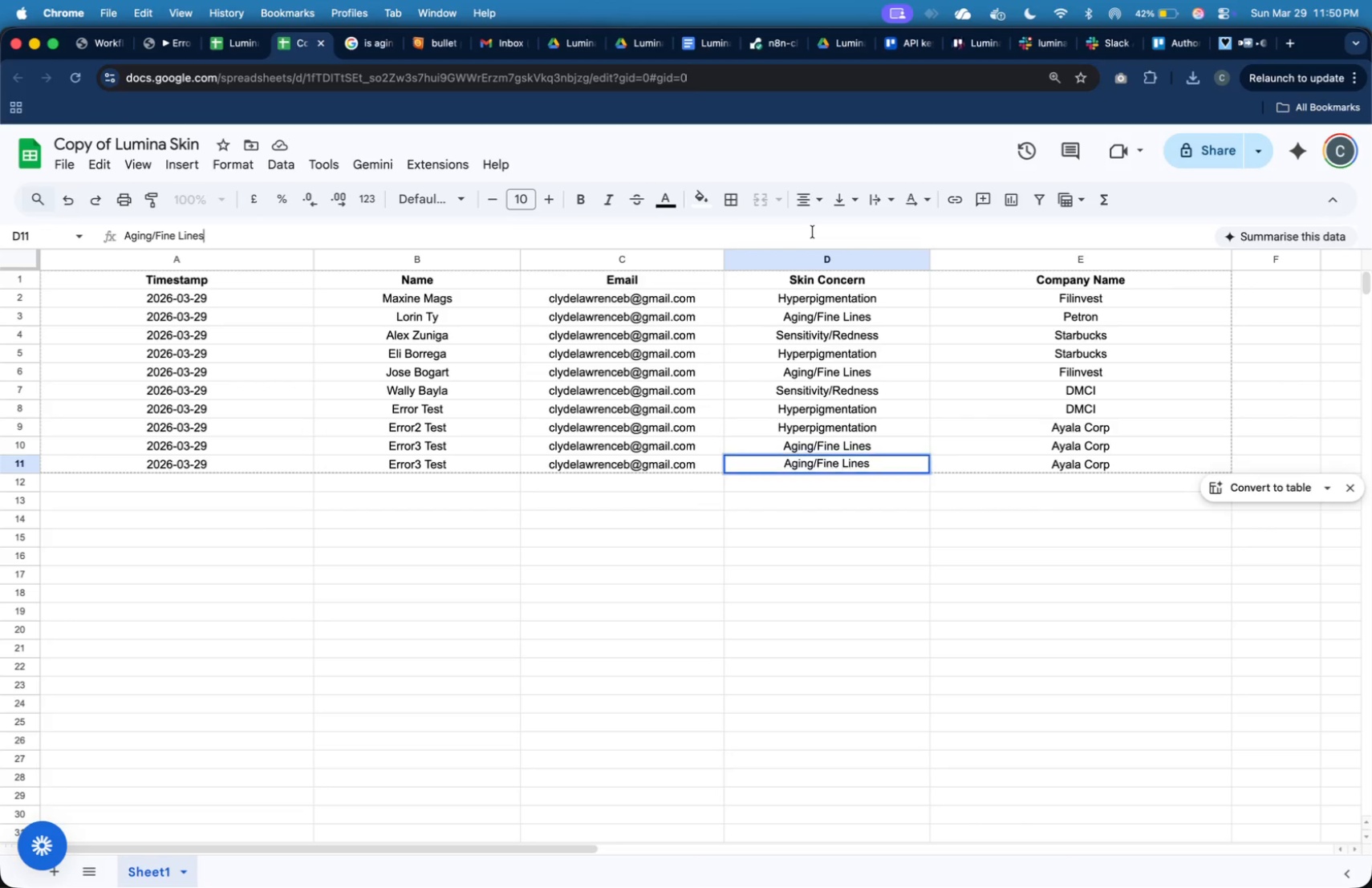 
key(Meta+A)
 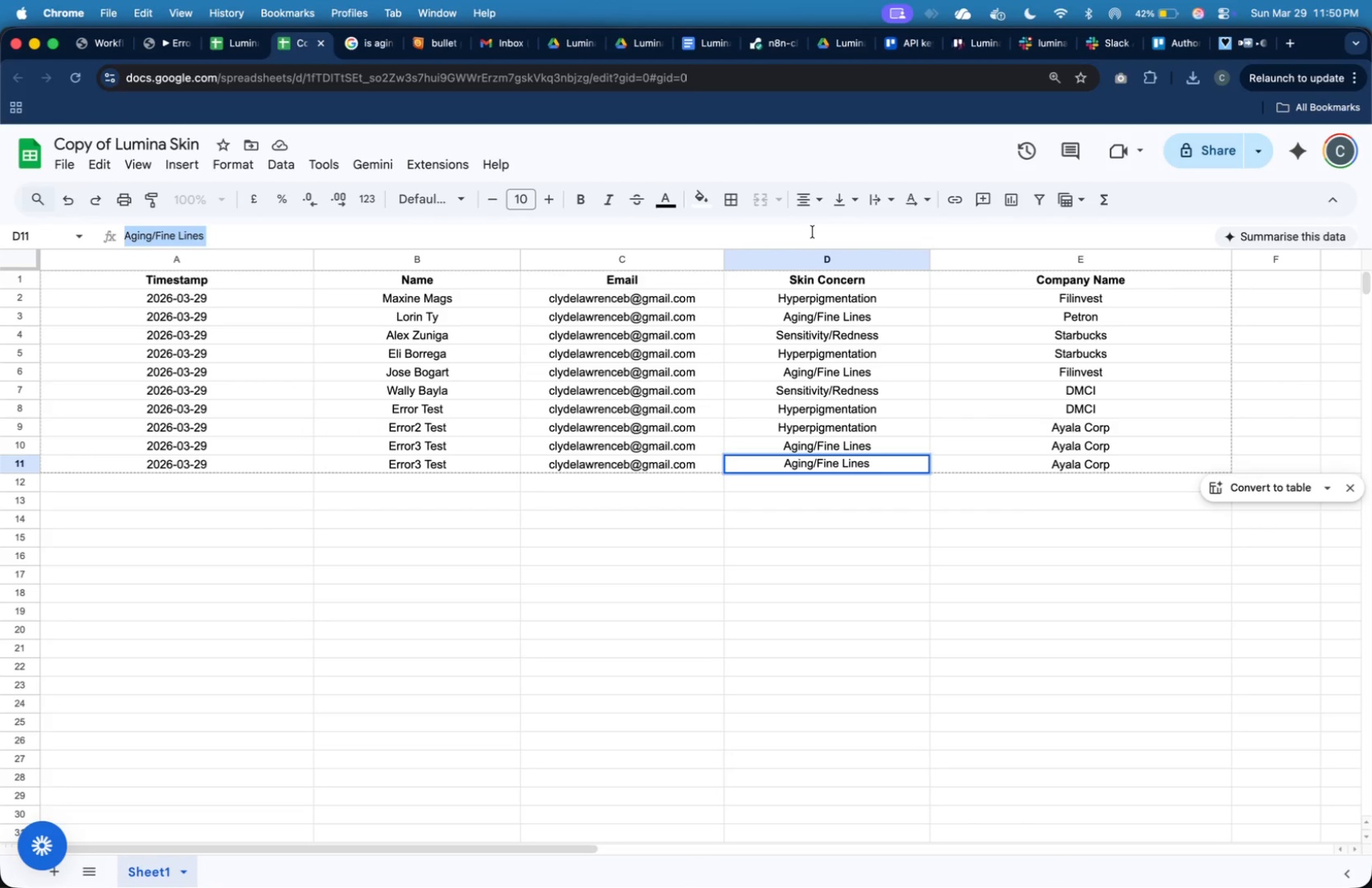 
key(Meta+V)
 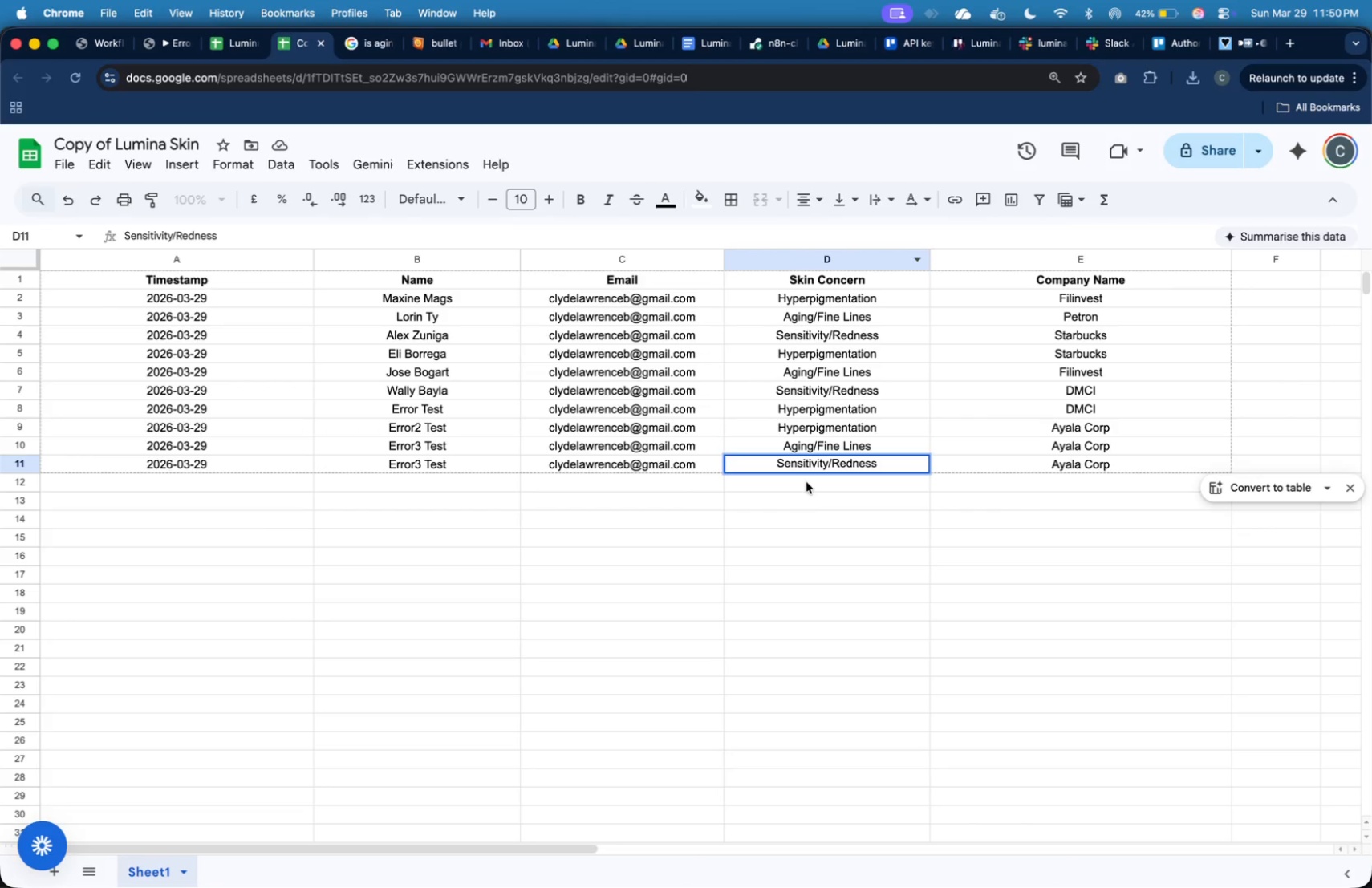 
left_click([811, 501])
 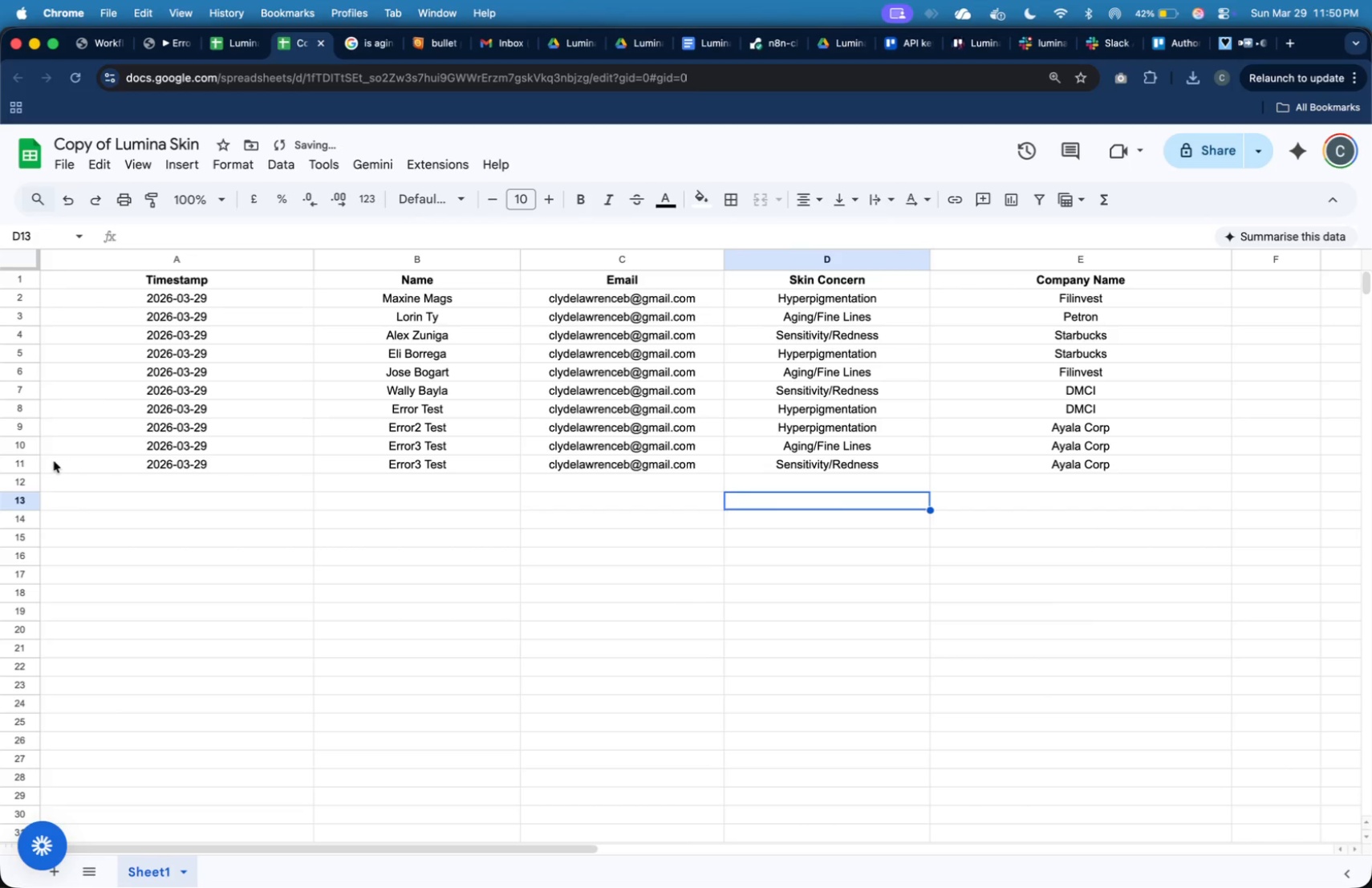 
left_click([29, 464])
 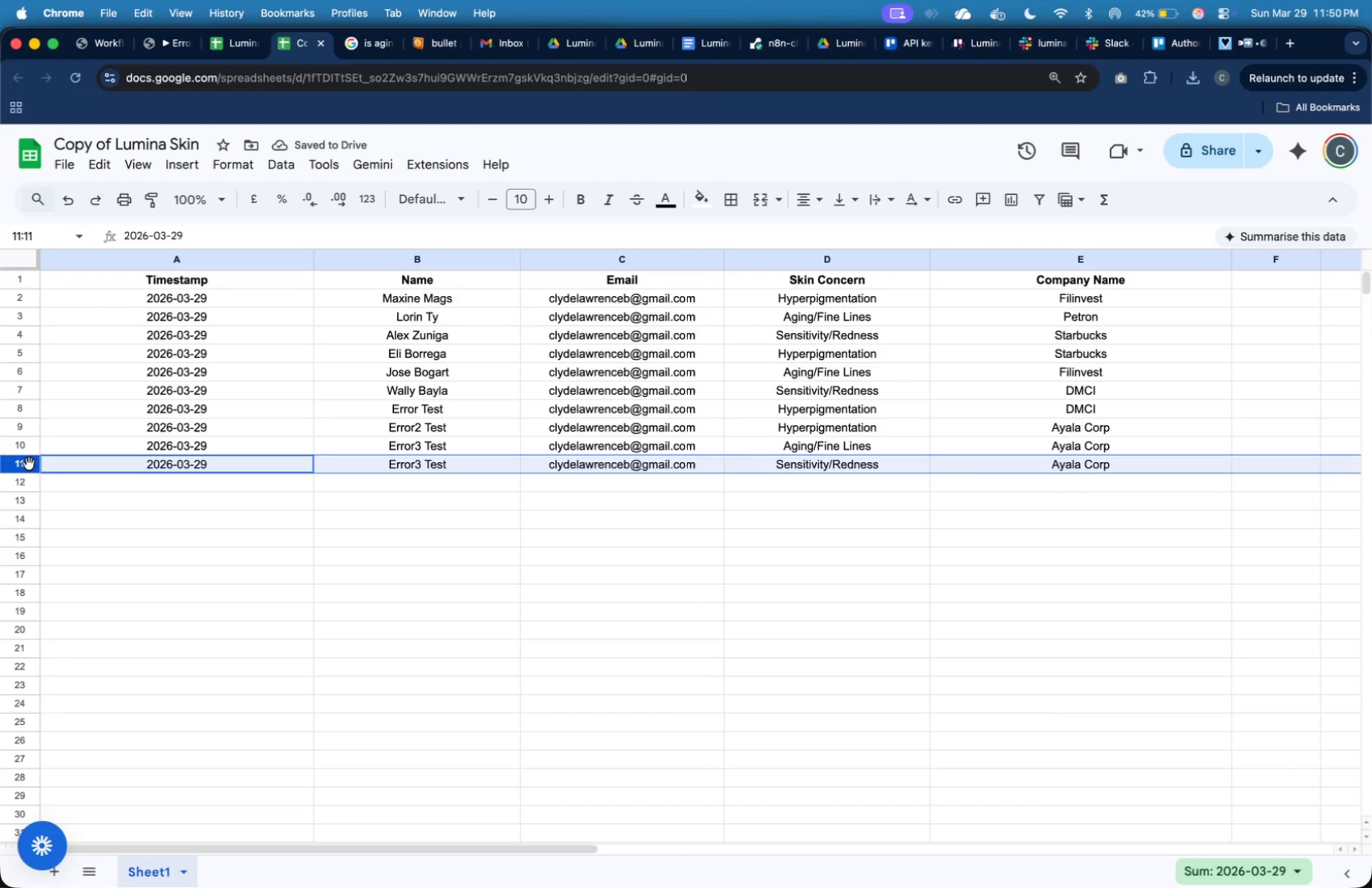 
key(Meta+C)
 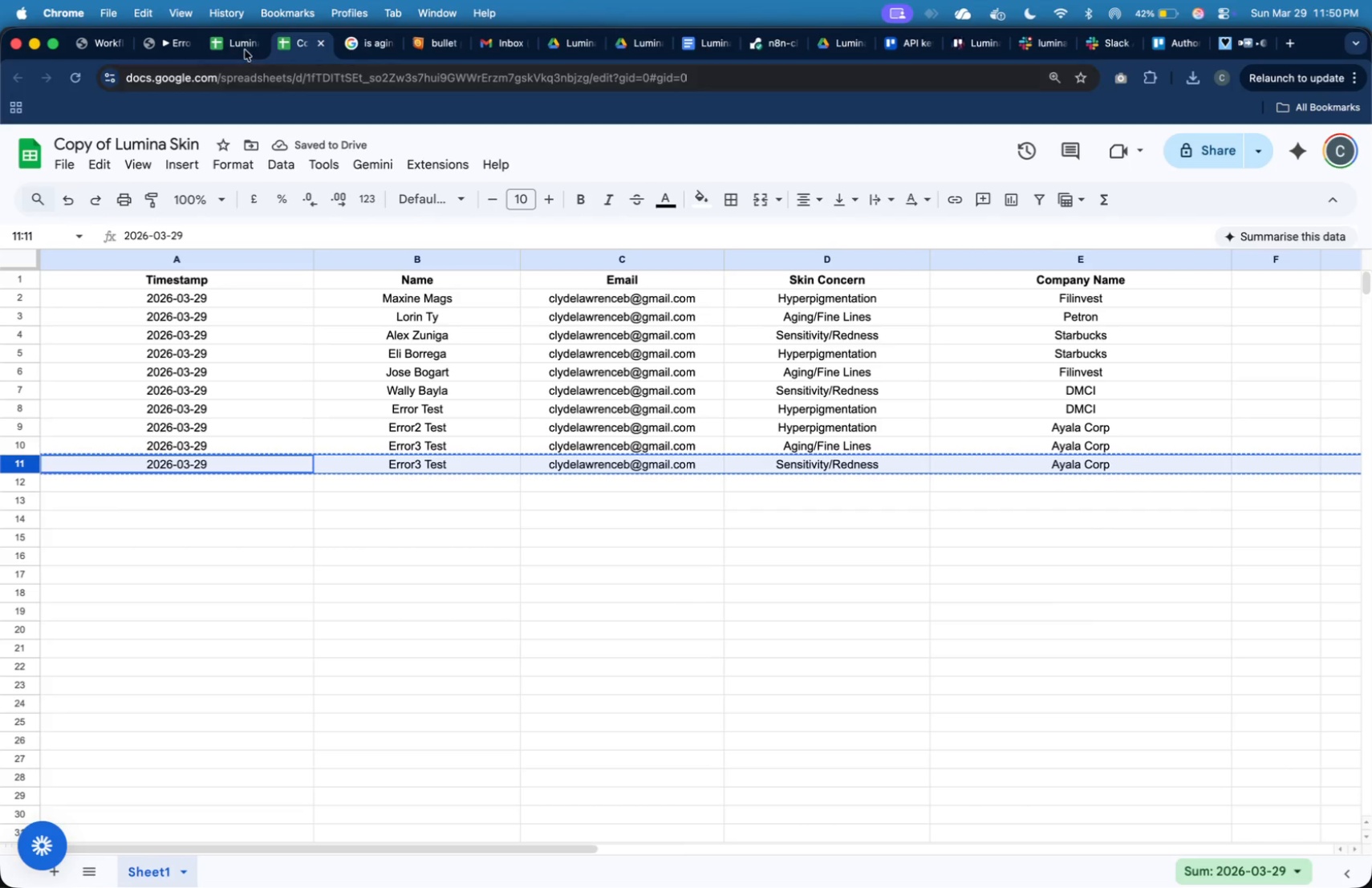 
left_click([242, 47])
 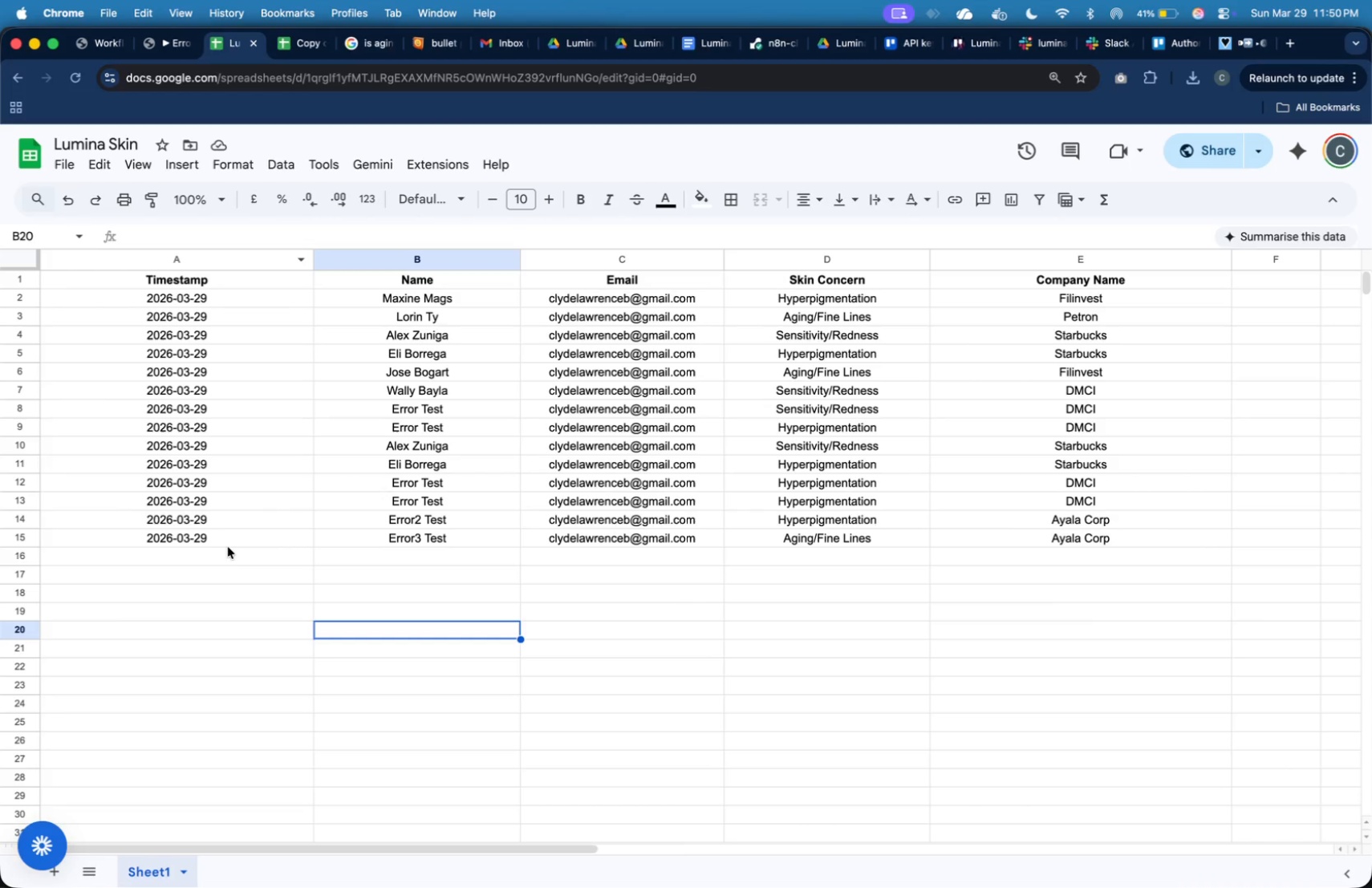 
left_click([229, 553])
 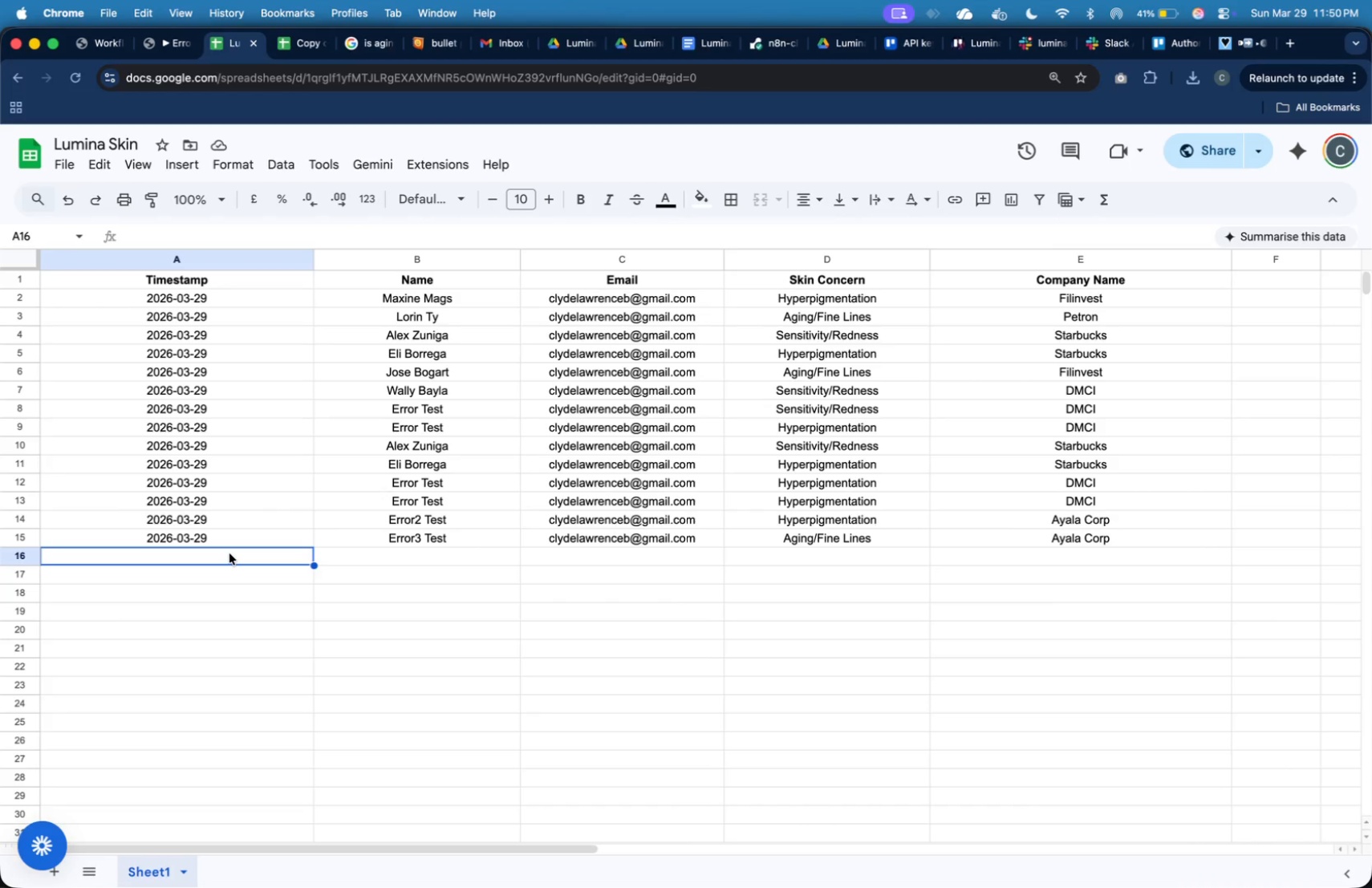 
key(Meta+V)
 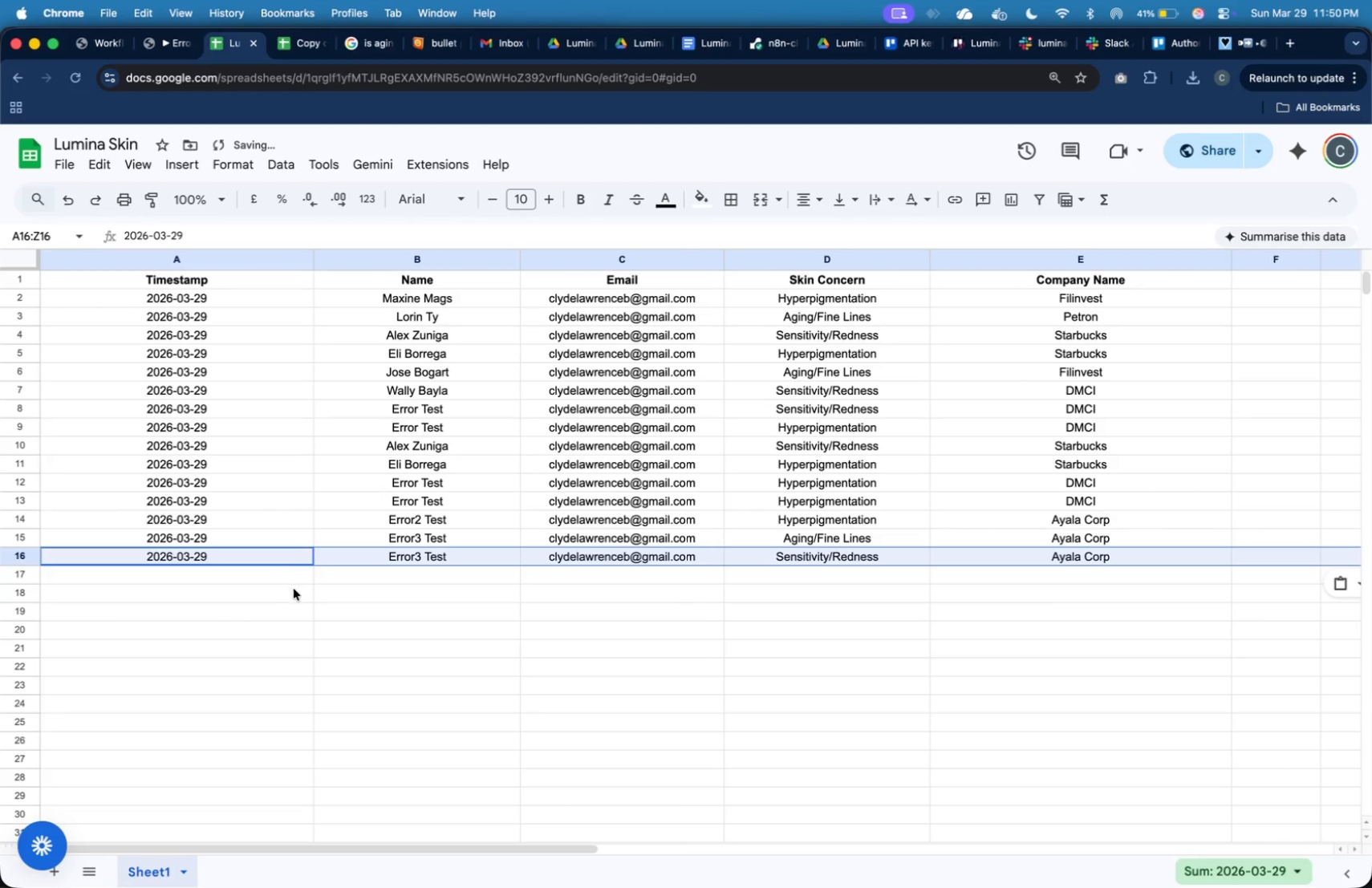 
left_click([294, 589])
 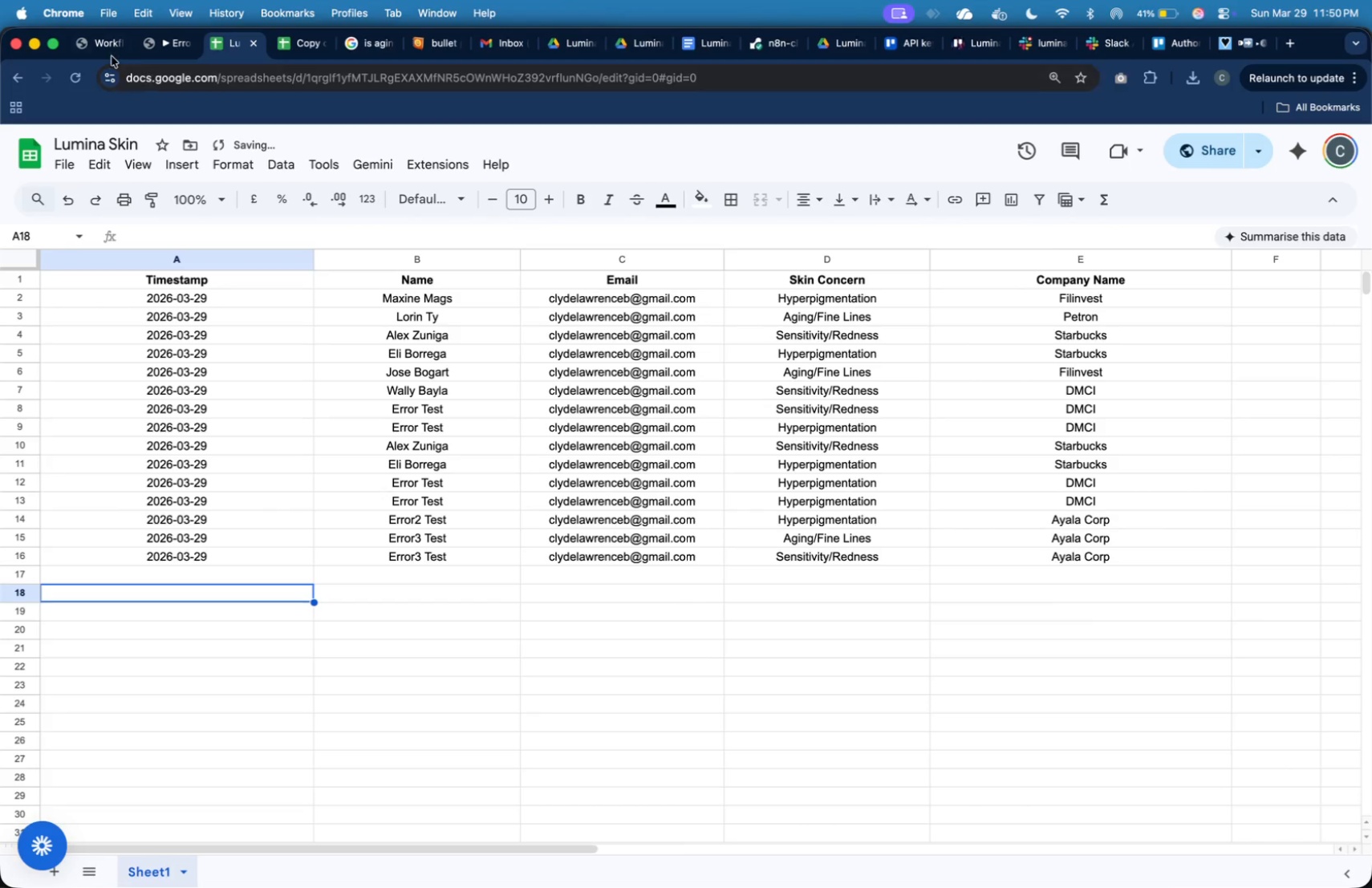 
left_click([104, 47])
 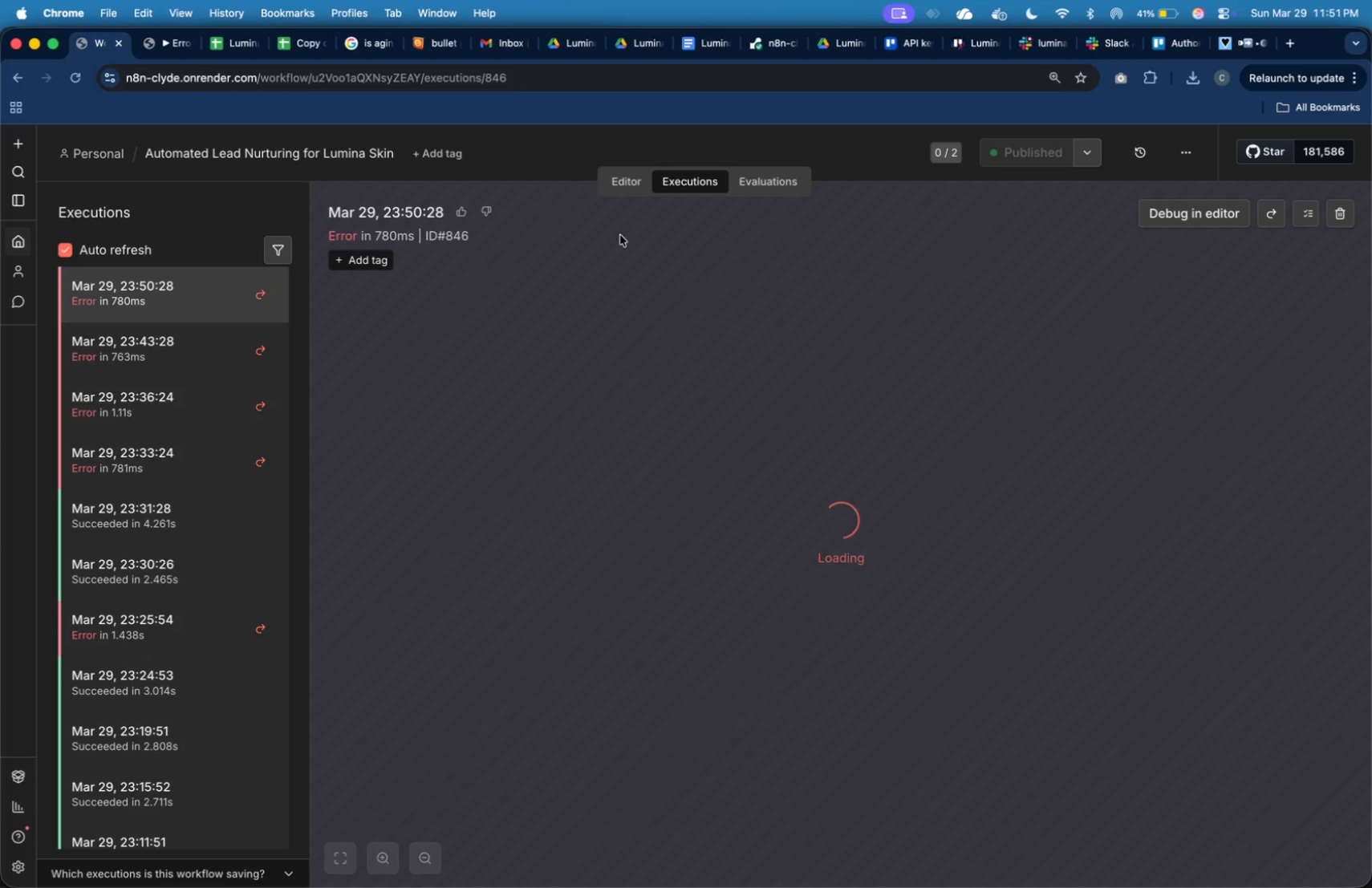 
wait(55.29)
 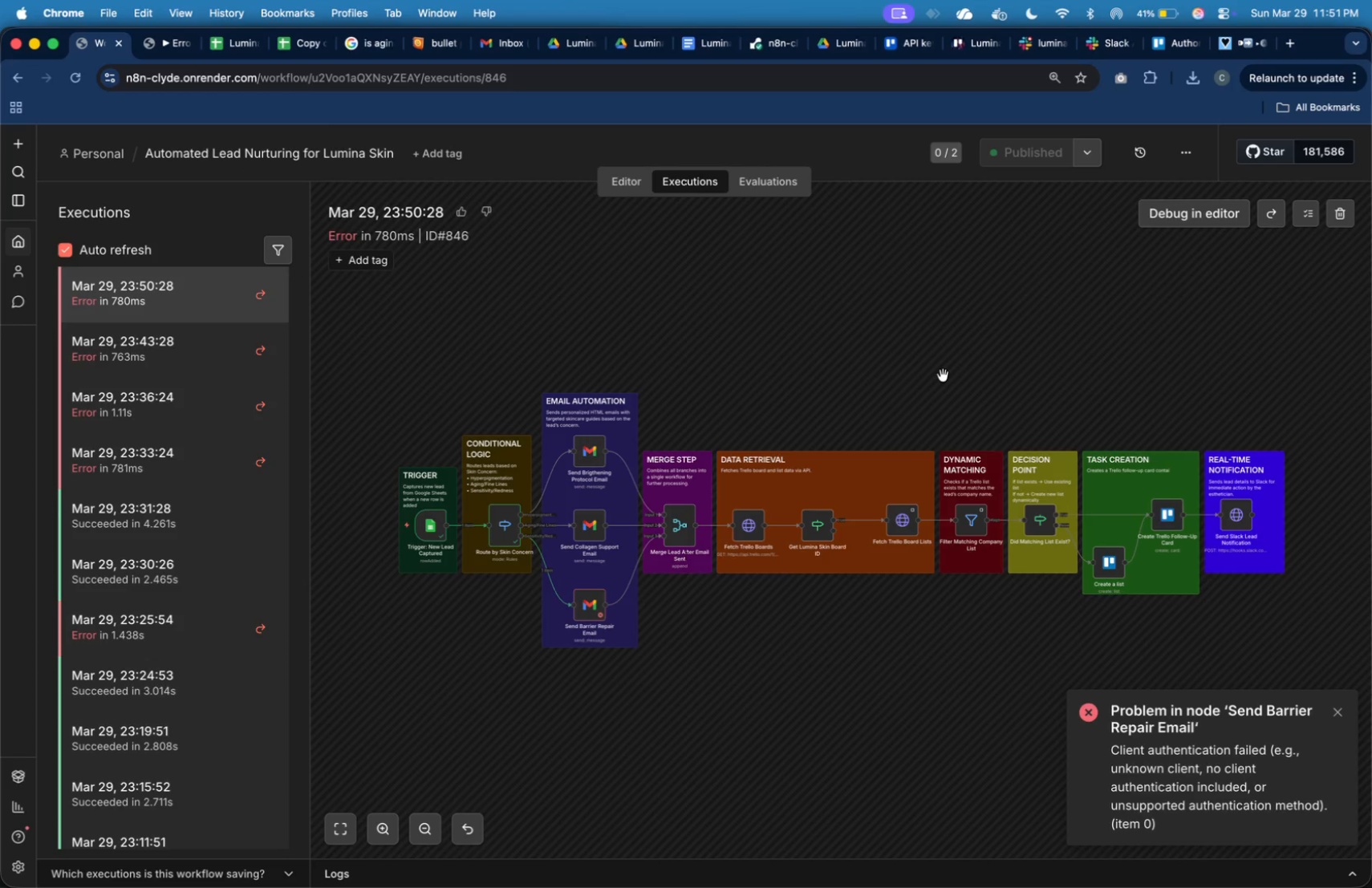 
key(Meta+Shift+4)
 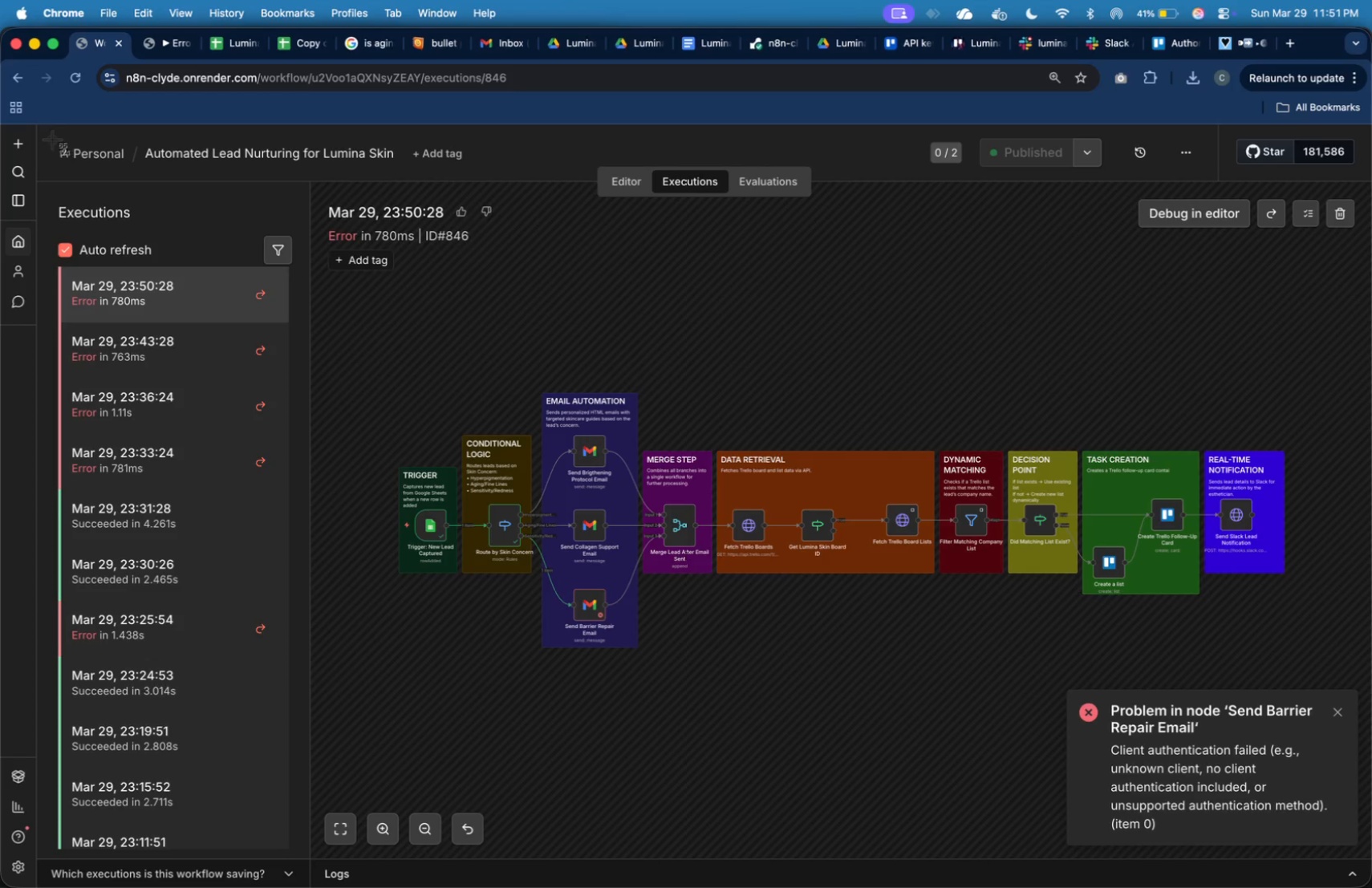 
left_click_drag(start_coordinate=[47, 135], to_coordinate=[1366, 660])
 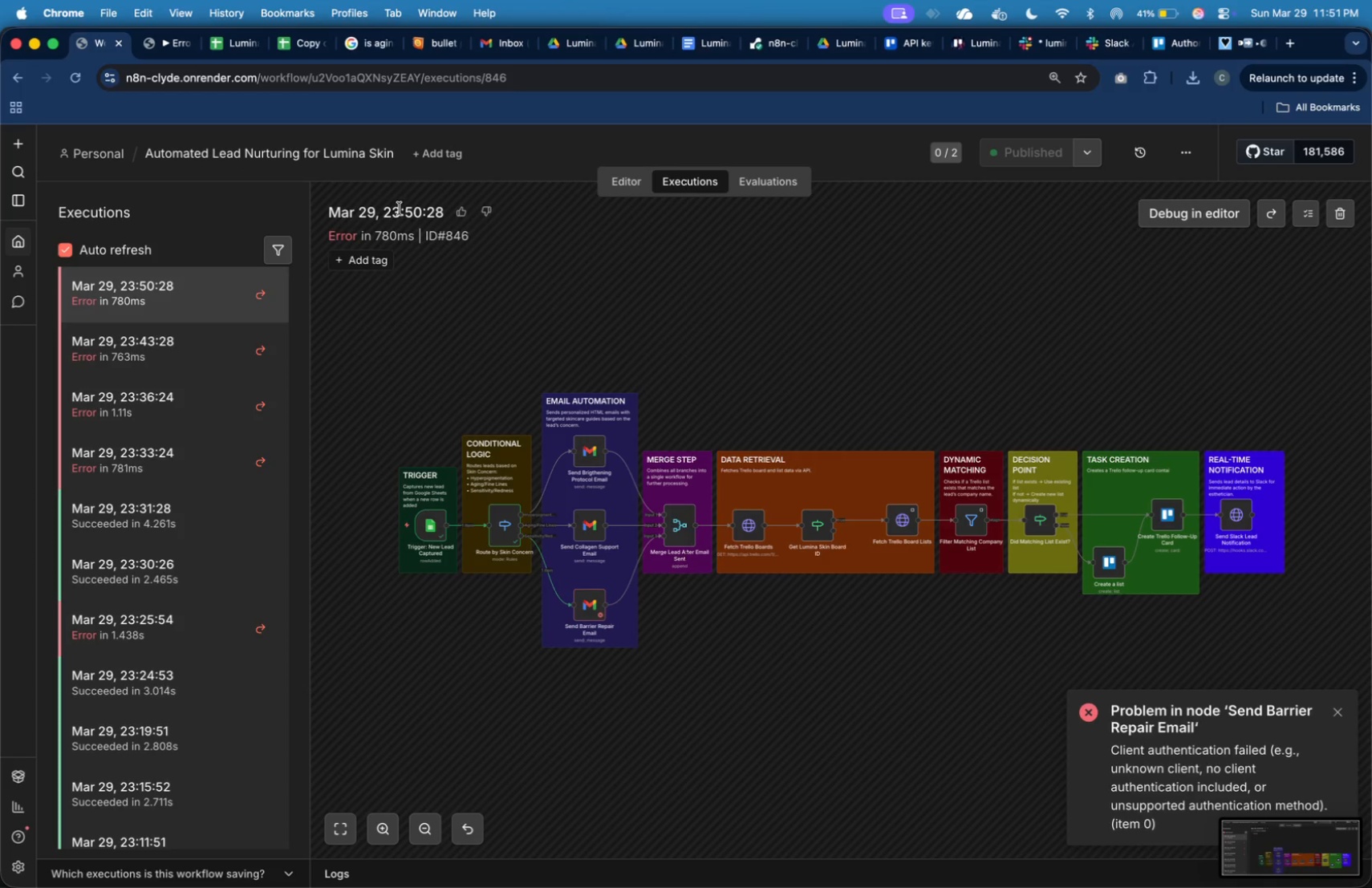 
left_click([173, 49])
 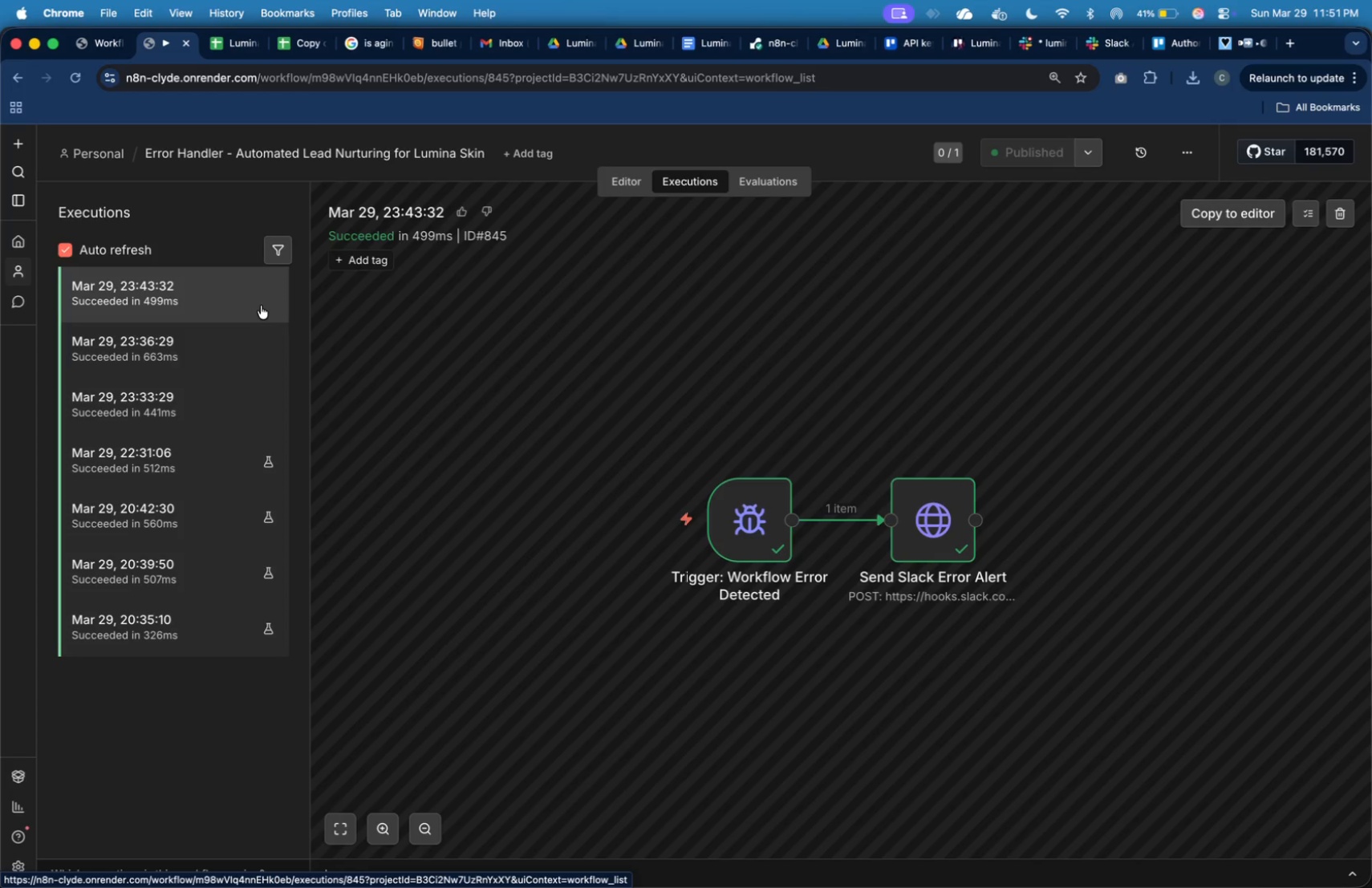 
wait(9.89)
 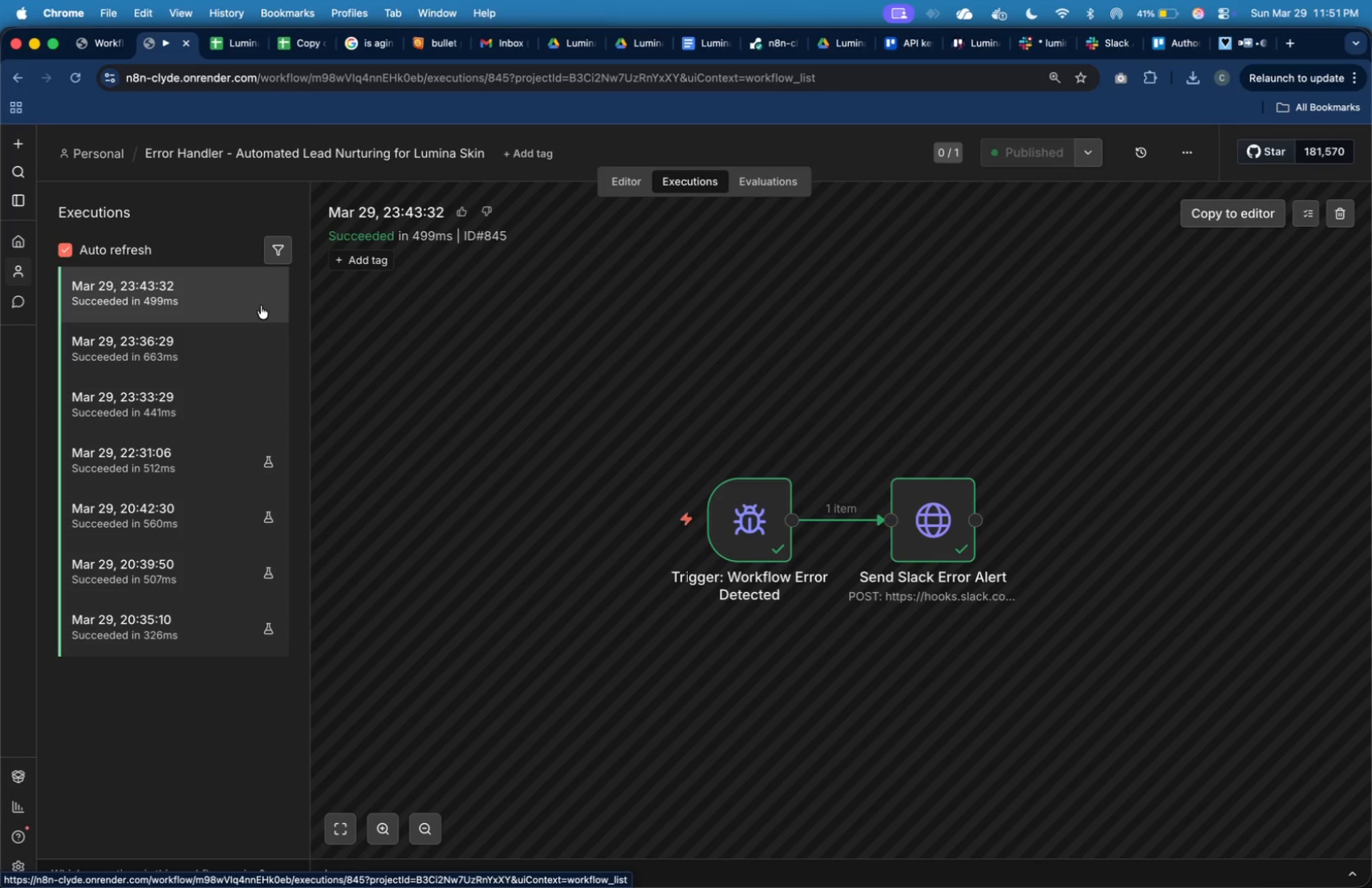 
right_click([262, 302])
 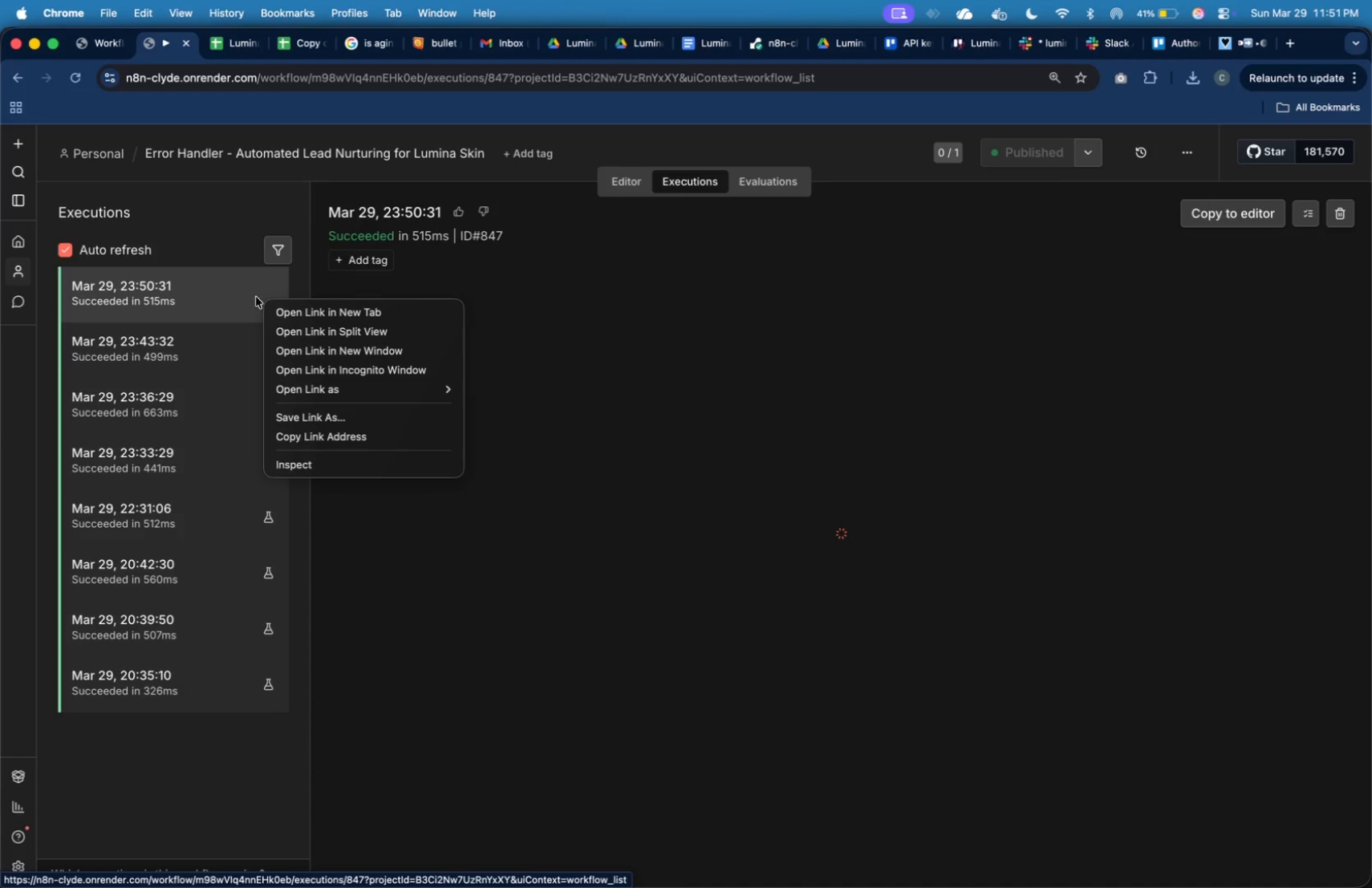 
left_click([262, 302])
 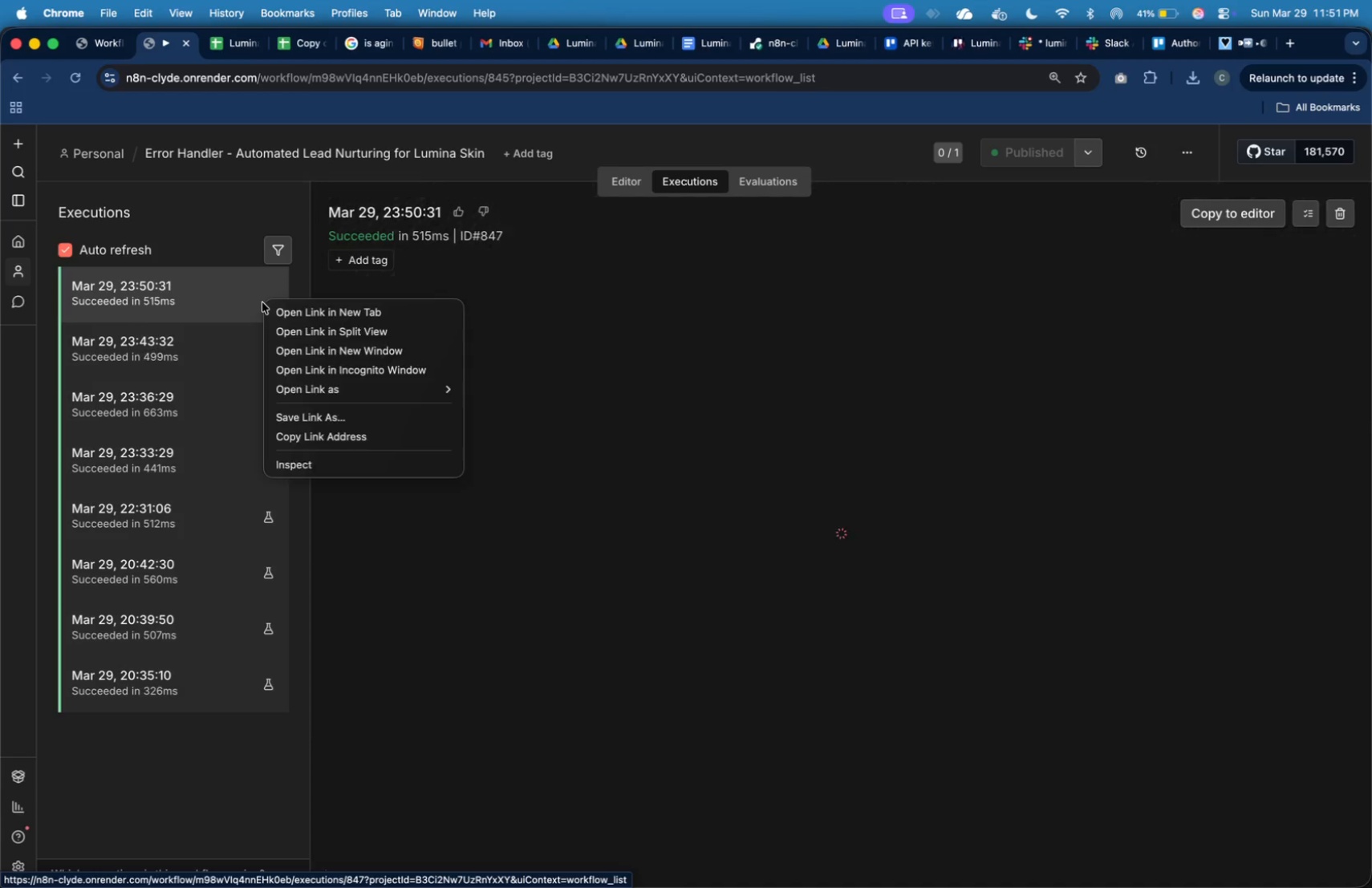 
left_click([251, 294])
 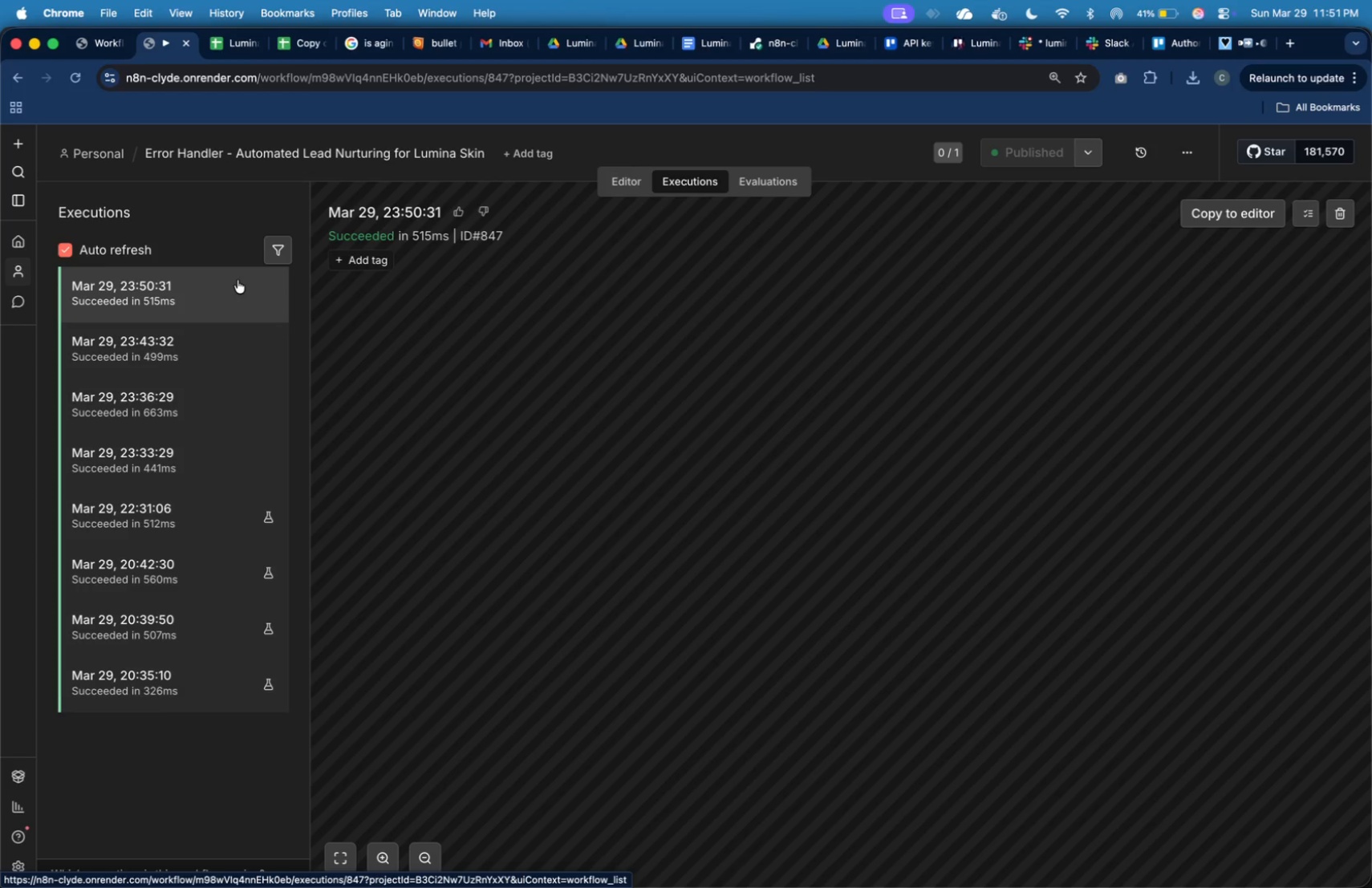 
wait(28.28)
 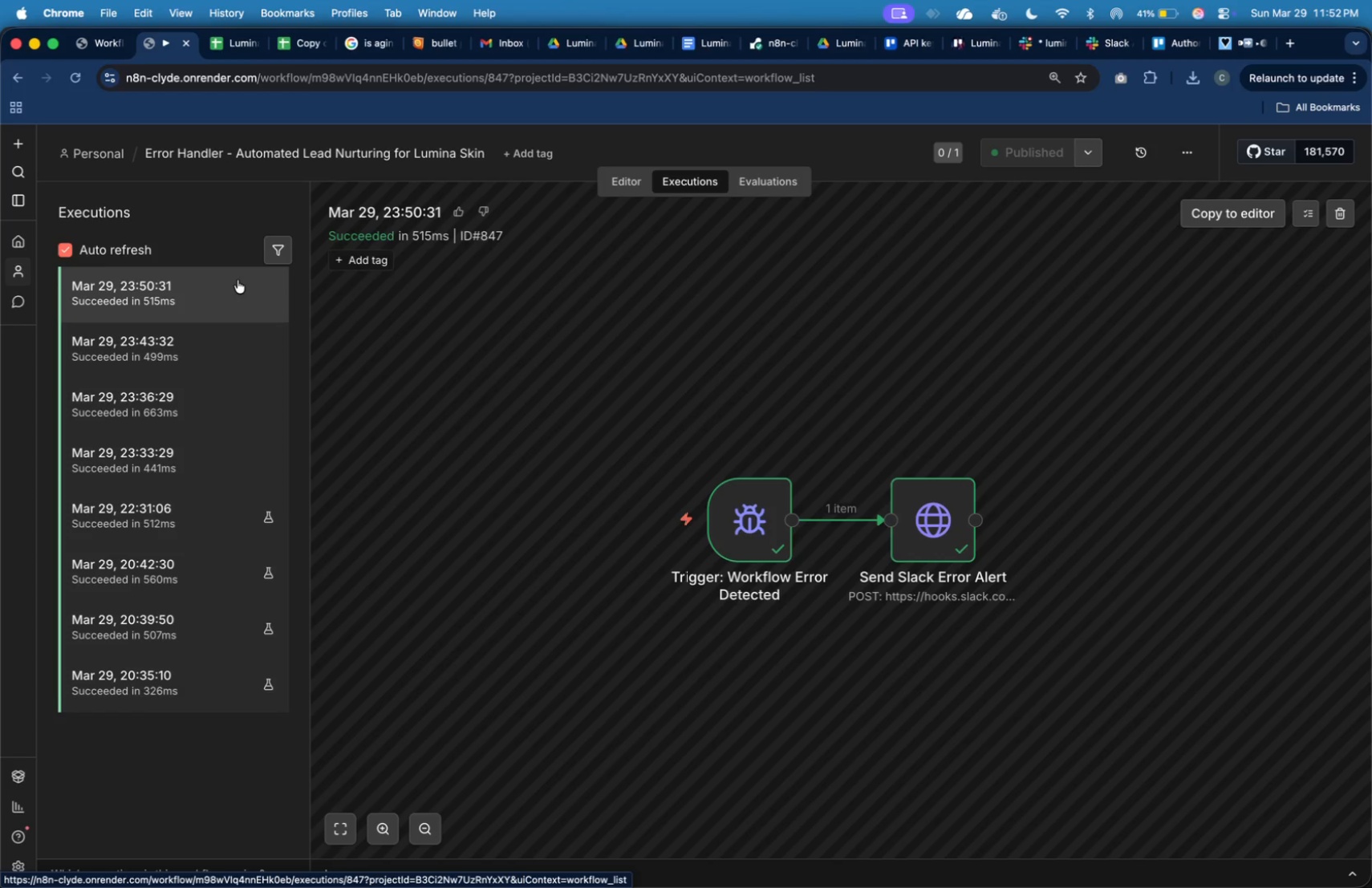 
key(Meta+Shift+4)
 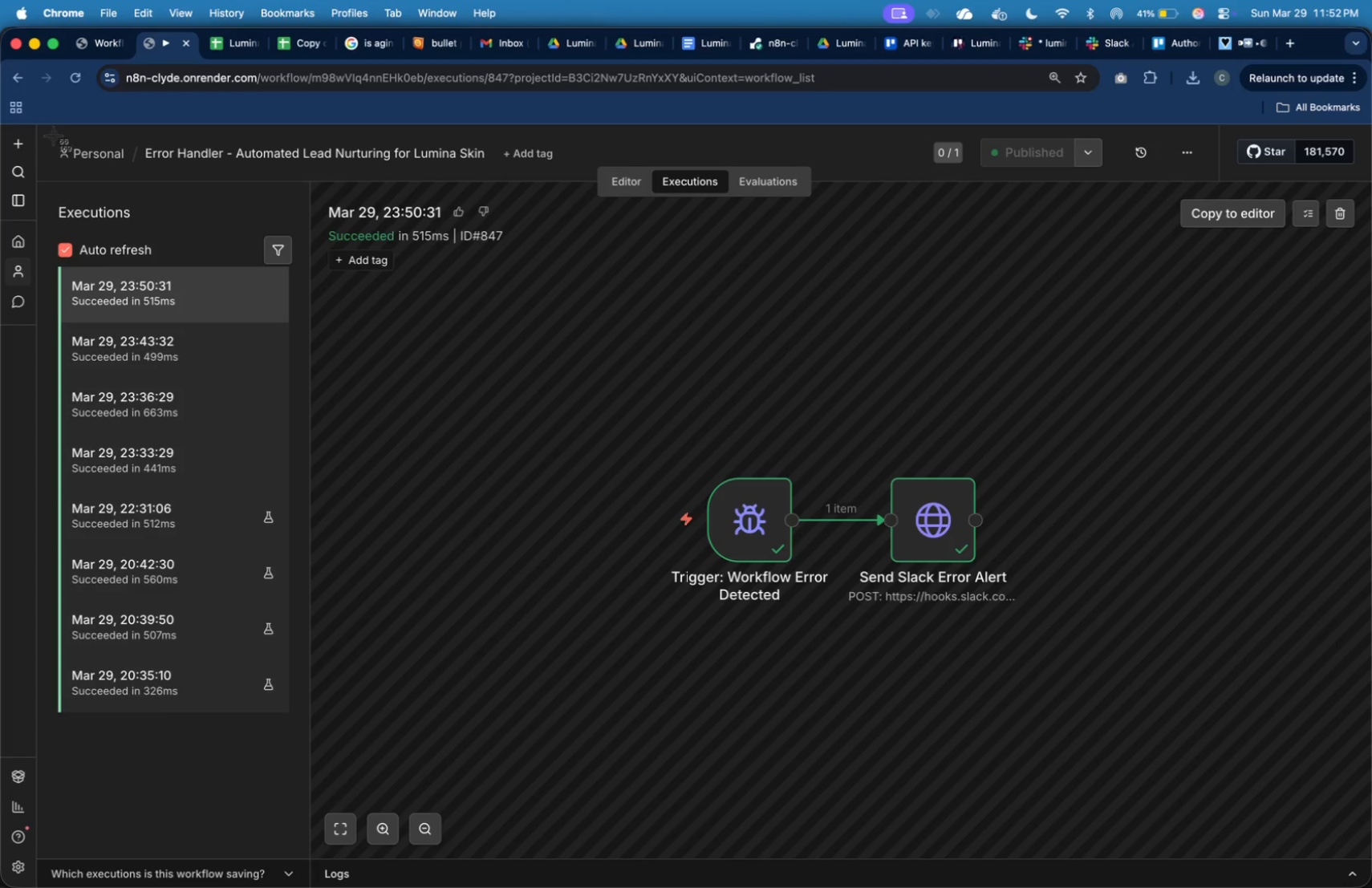 
left_click_drag(start_coordinate=[48, 136], to_coordinate=[1167, 628])
 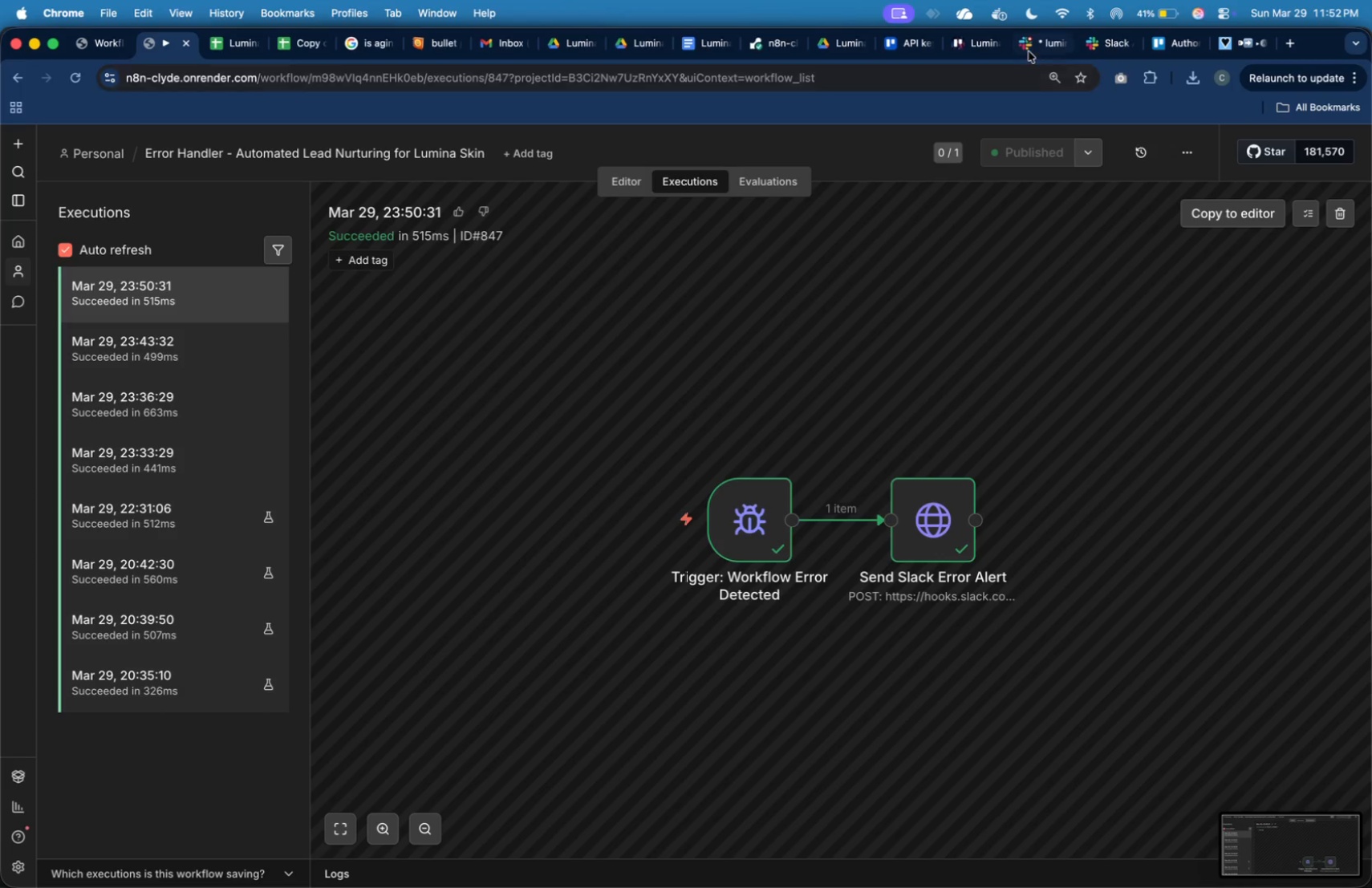 
left_click([1030, 47])
 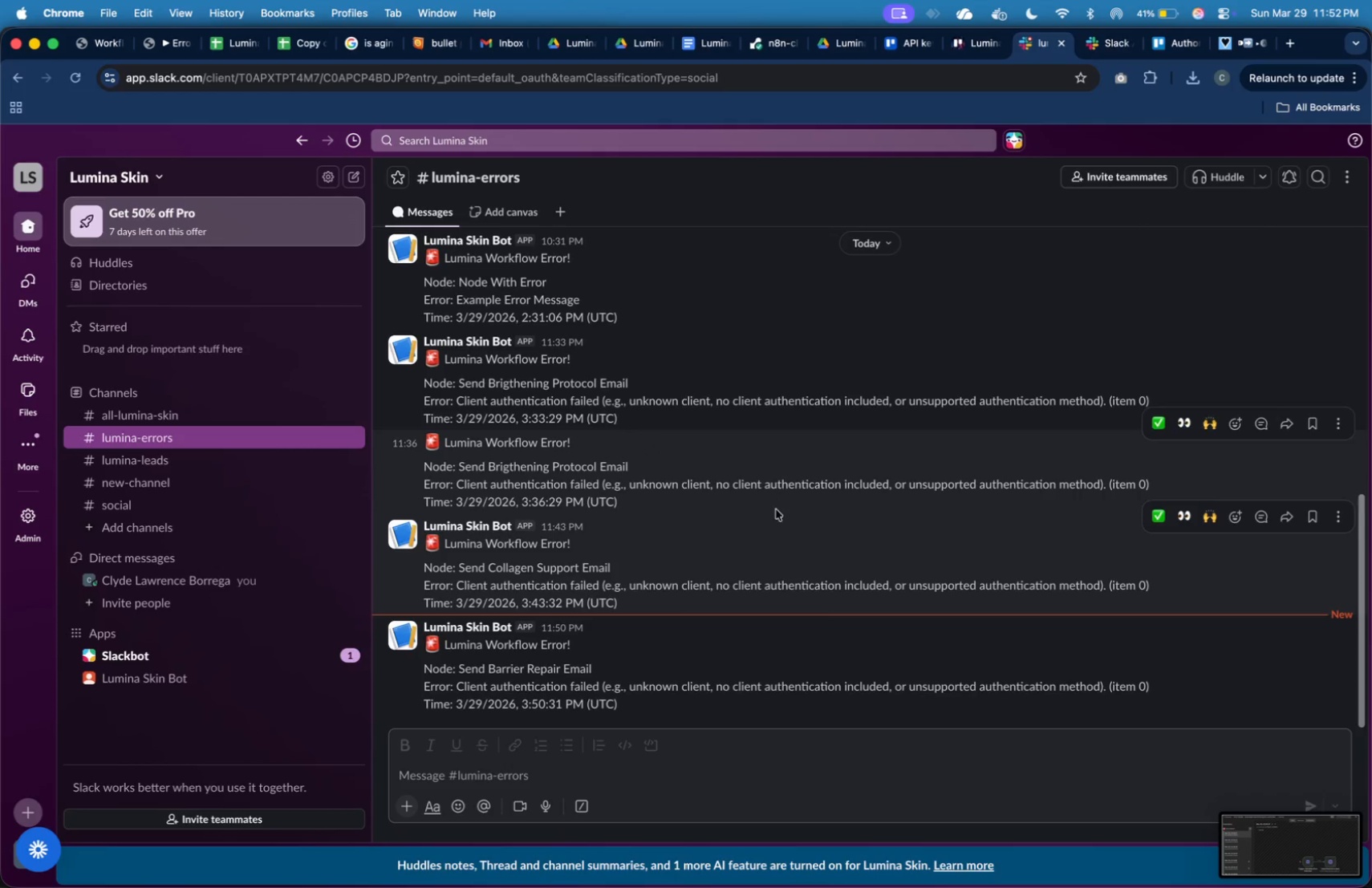 
left_click([822, 641])
 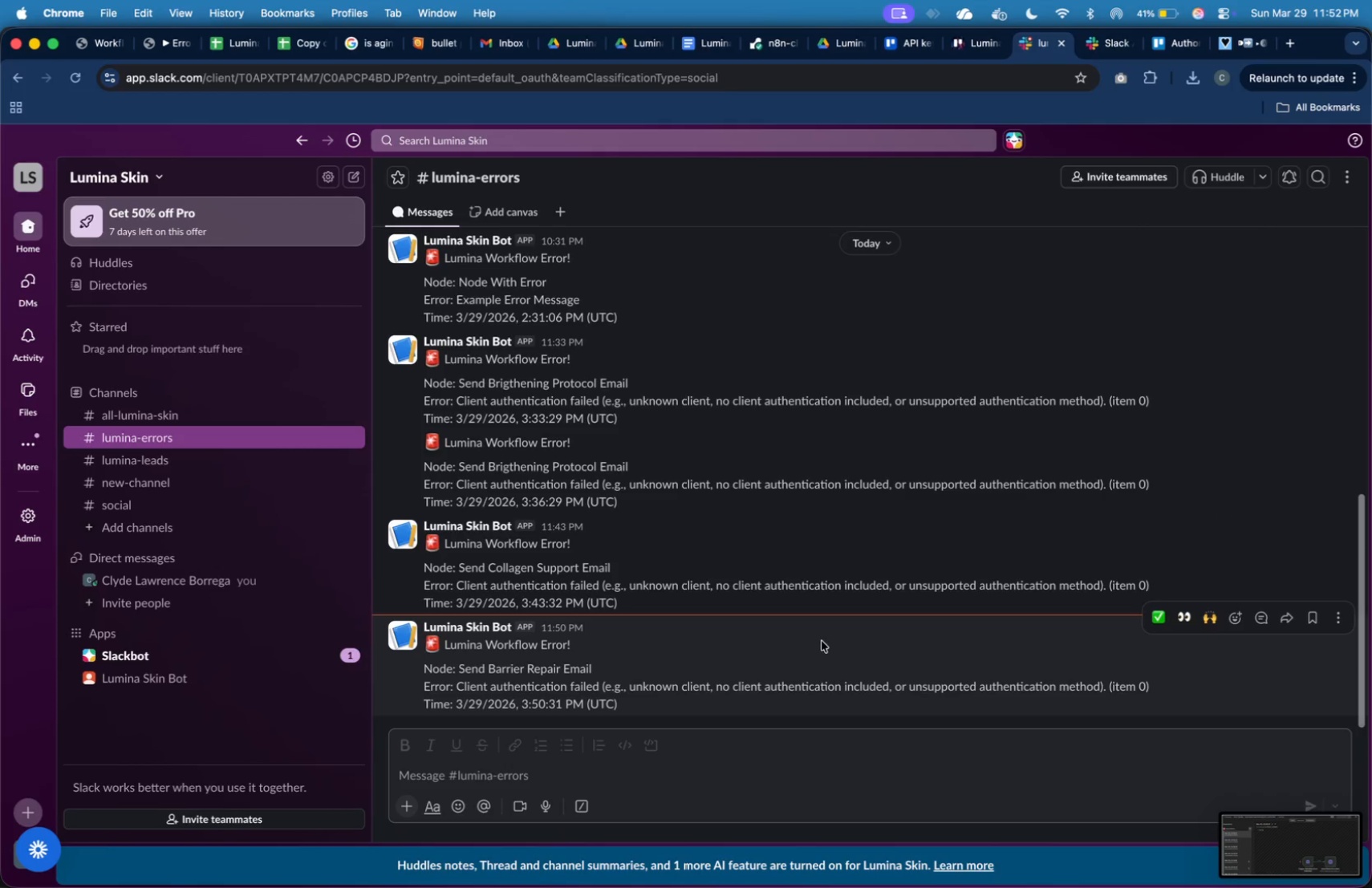 
key(Meta+Shift+4)
 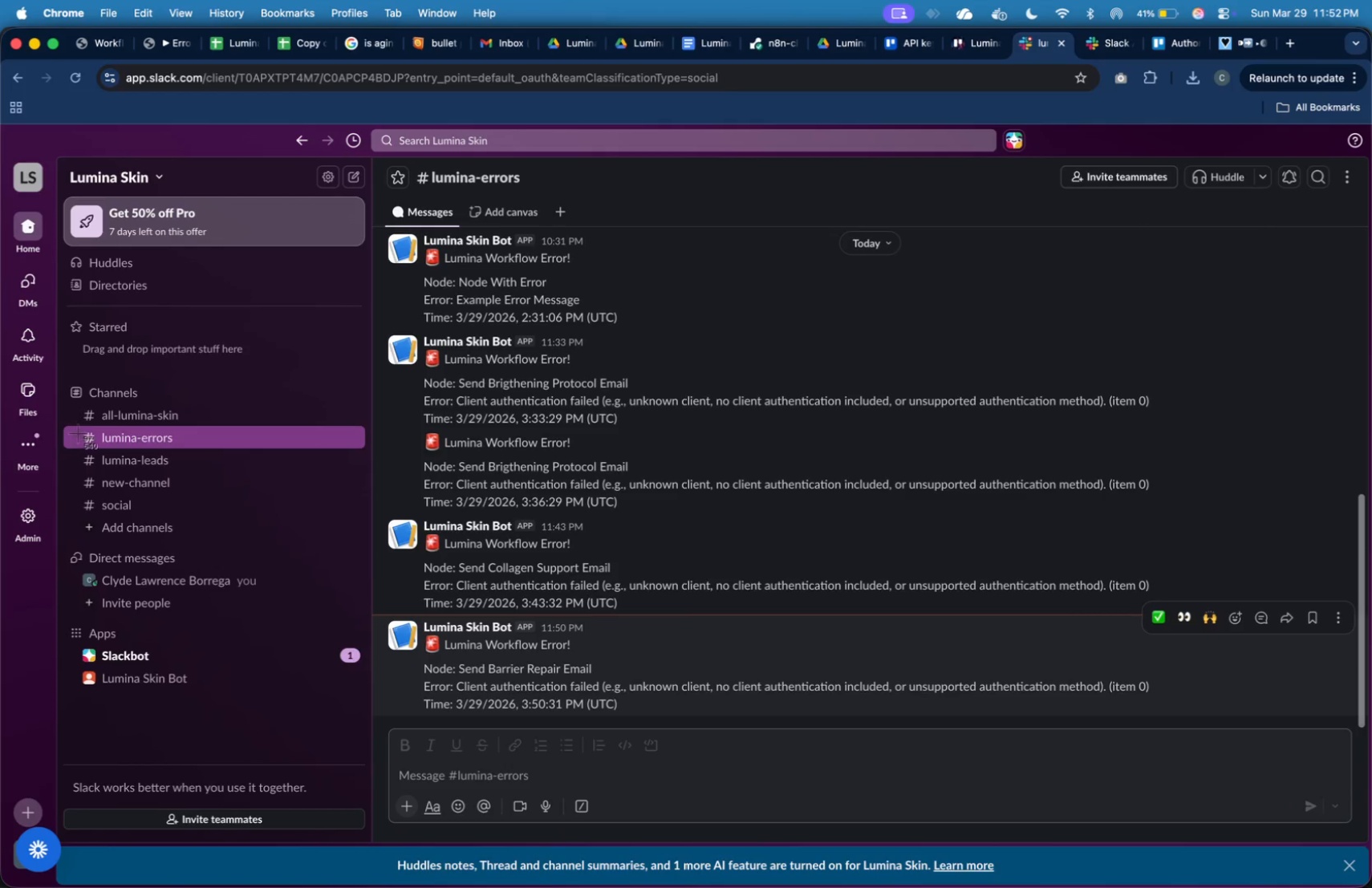 
left_click_drag(start_coordinate=[75, 428], to_coordinate=[1191, 722])
 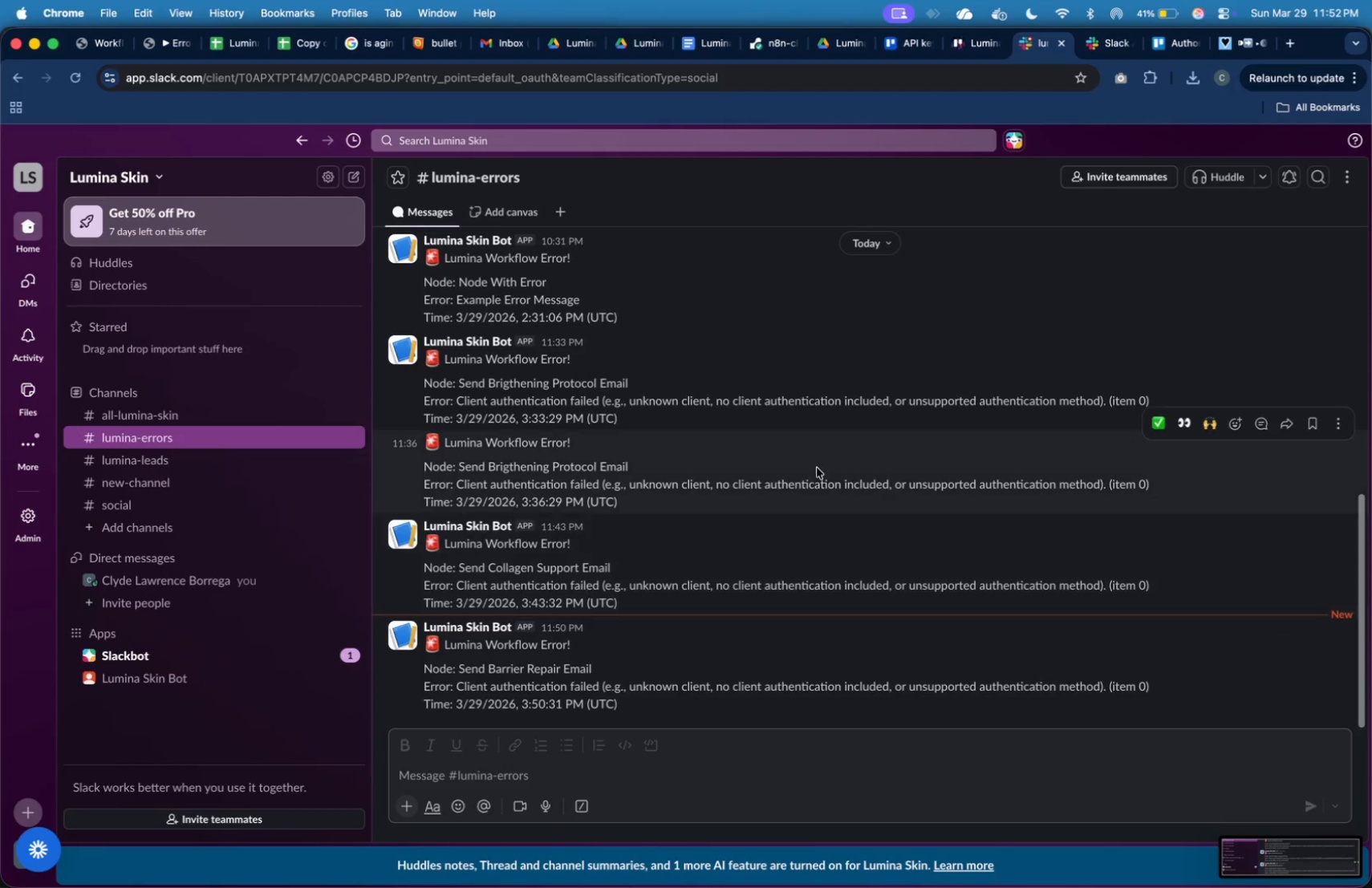 
key(Meta+Tab)
 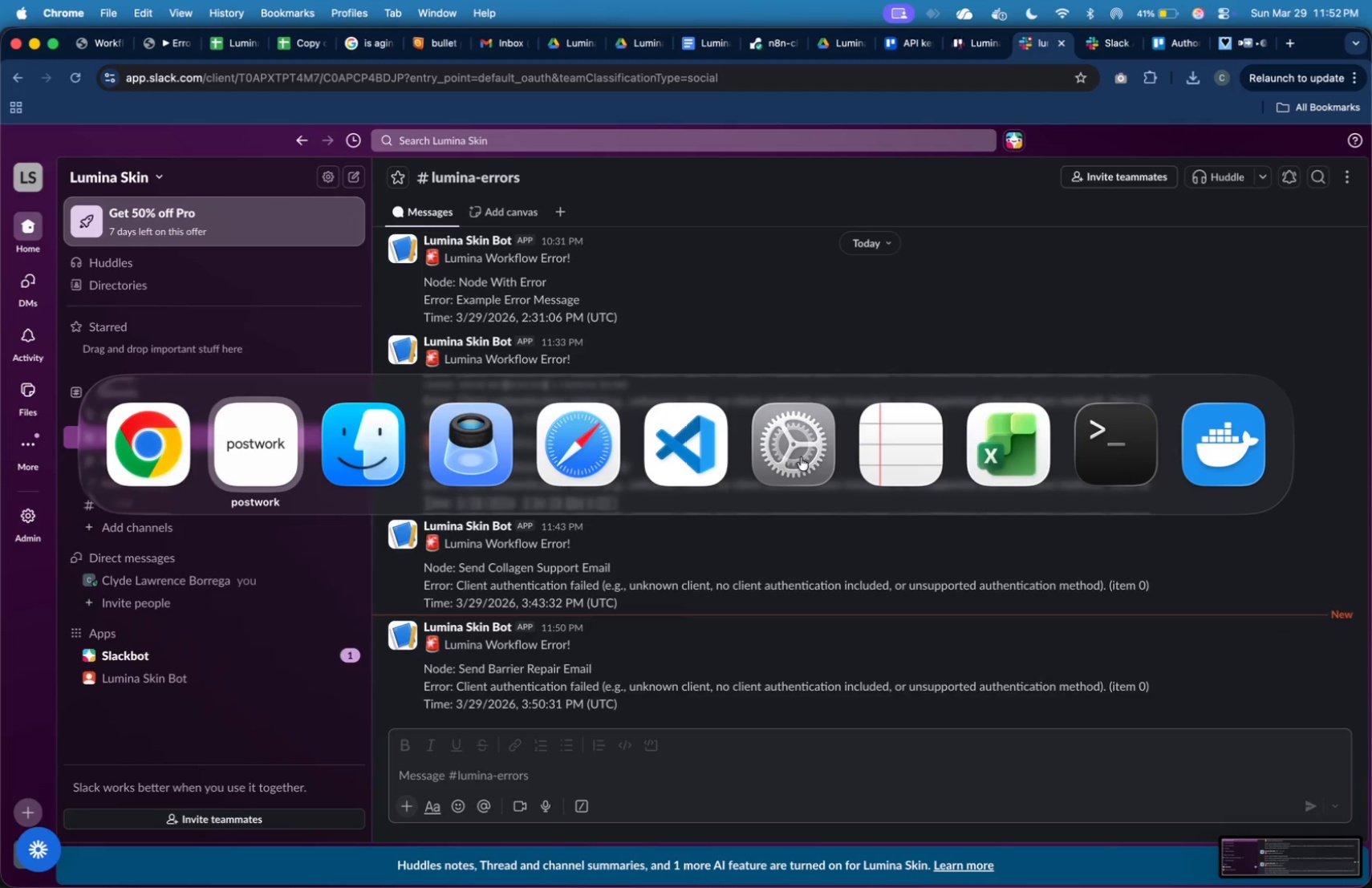 
key(Meta+Tab)
 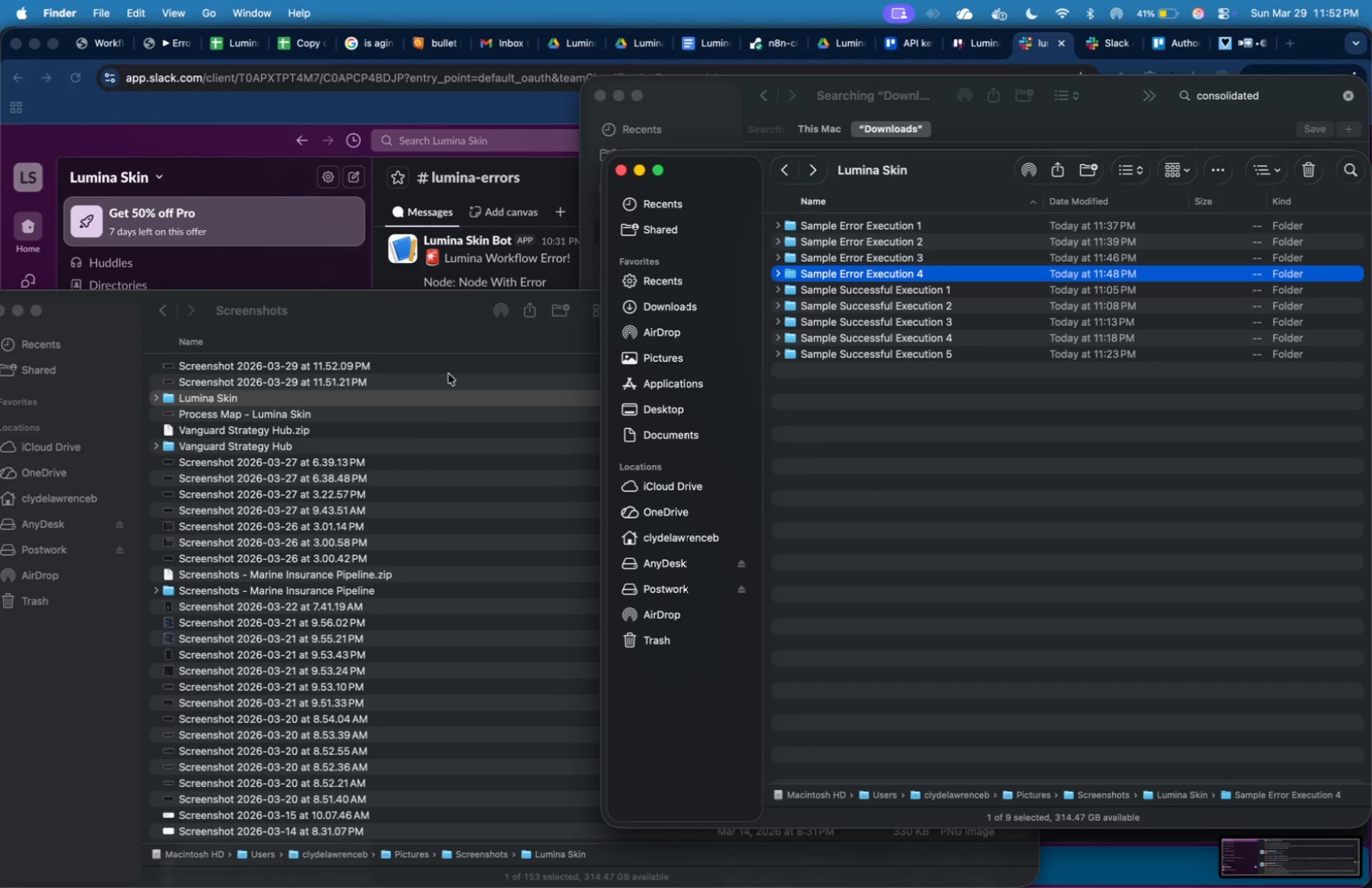 
left_click([450, 379])
 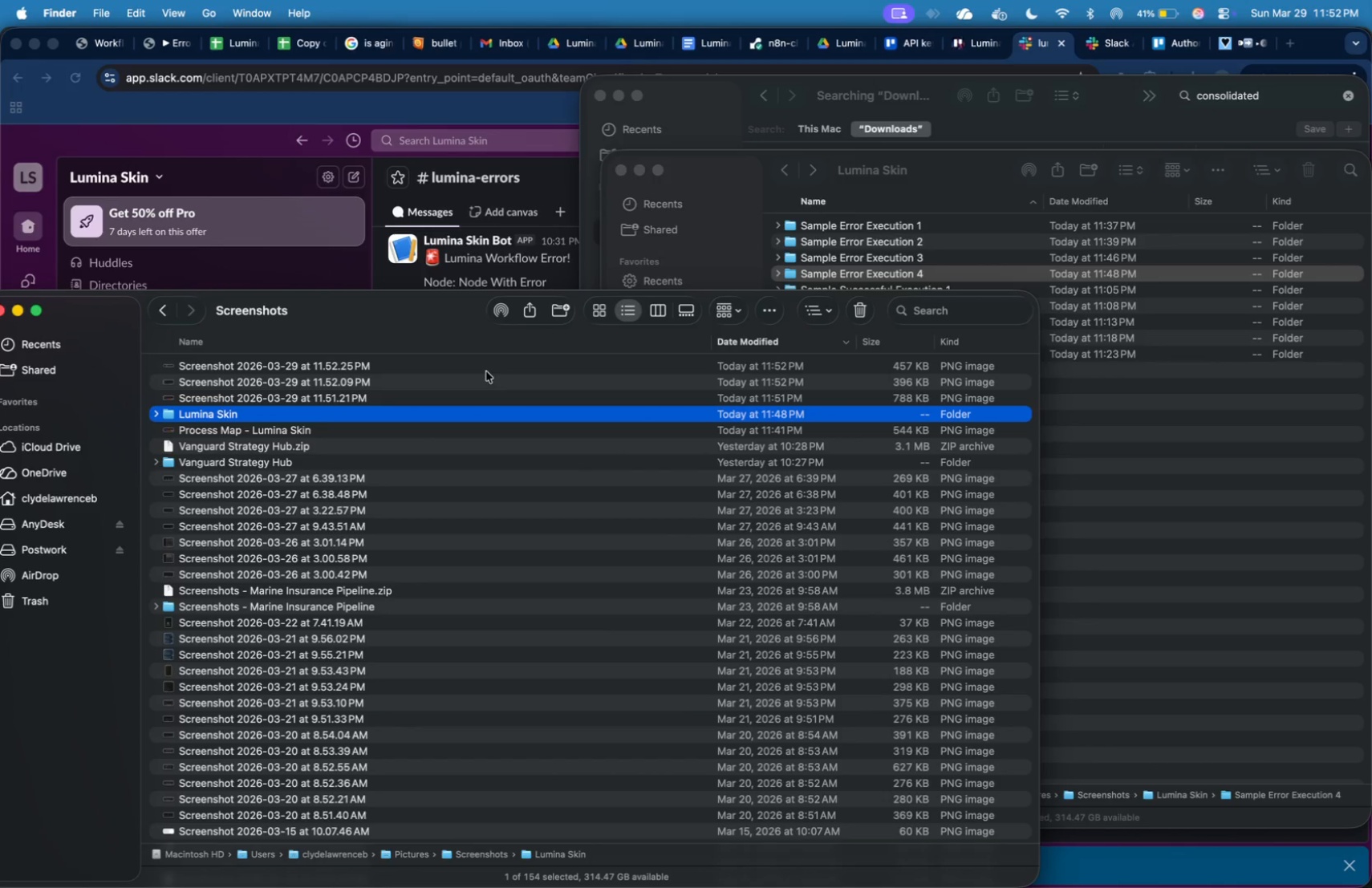 
left_click([489, 355])
 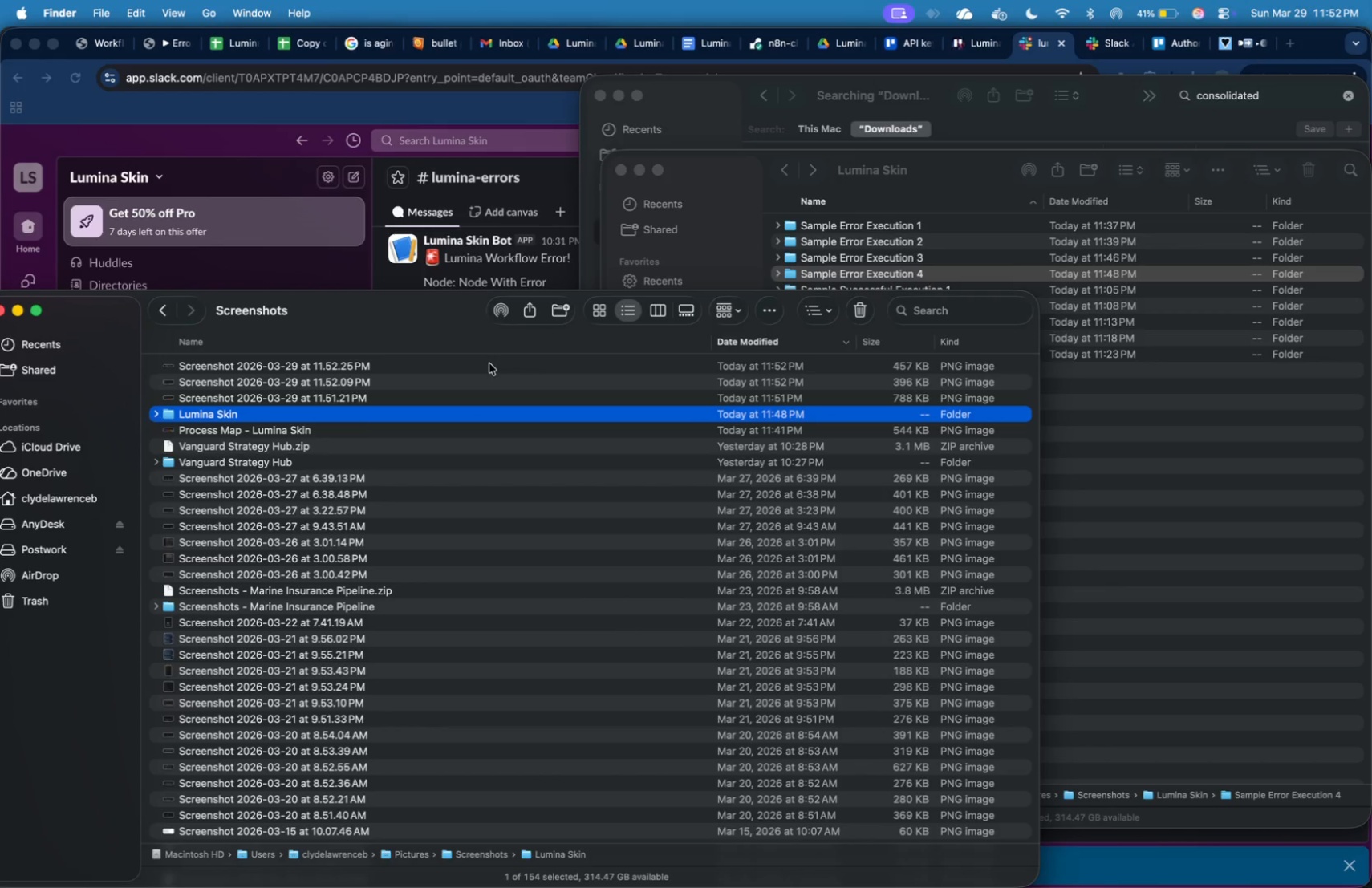 
left_click([489, 363])
 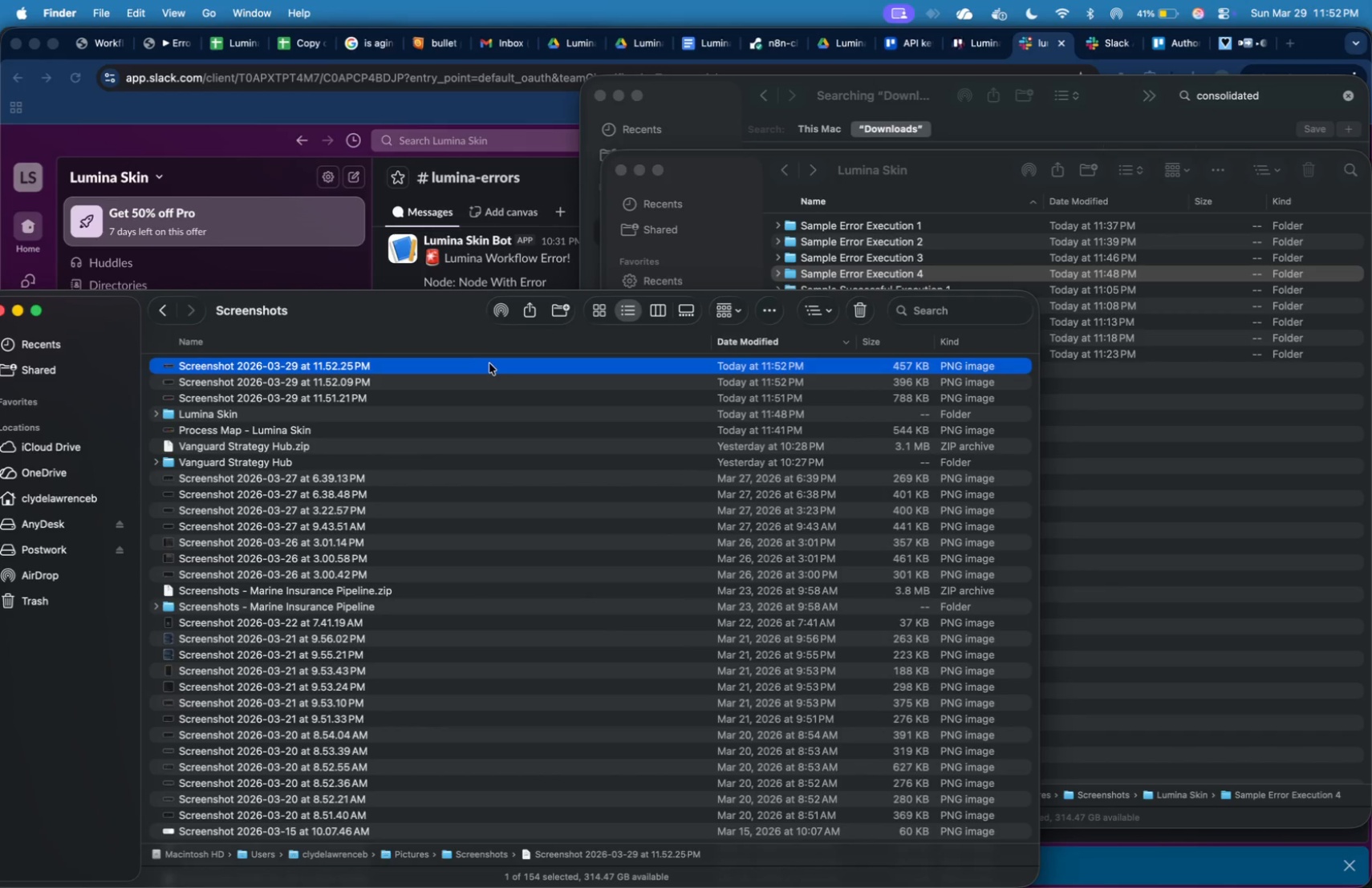 
key(Shift+ArrowDown)
 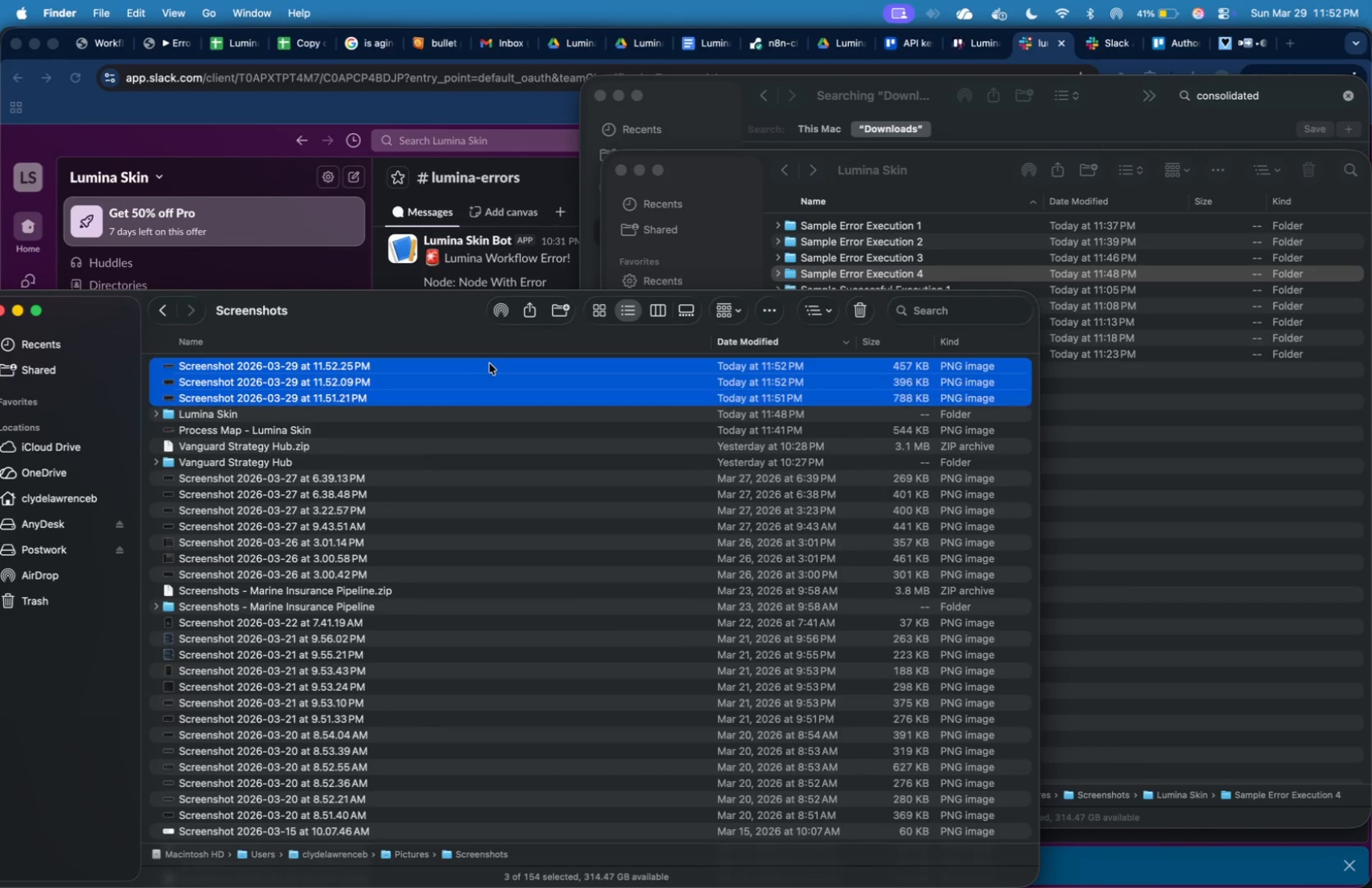 
key(Shift+ArrowDown)
 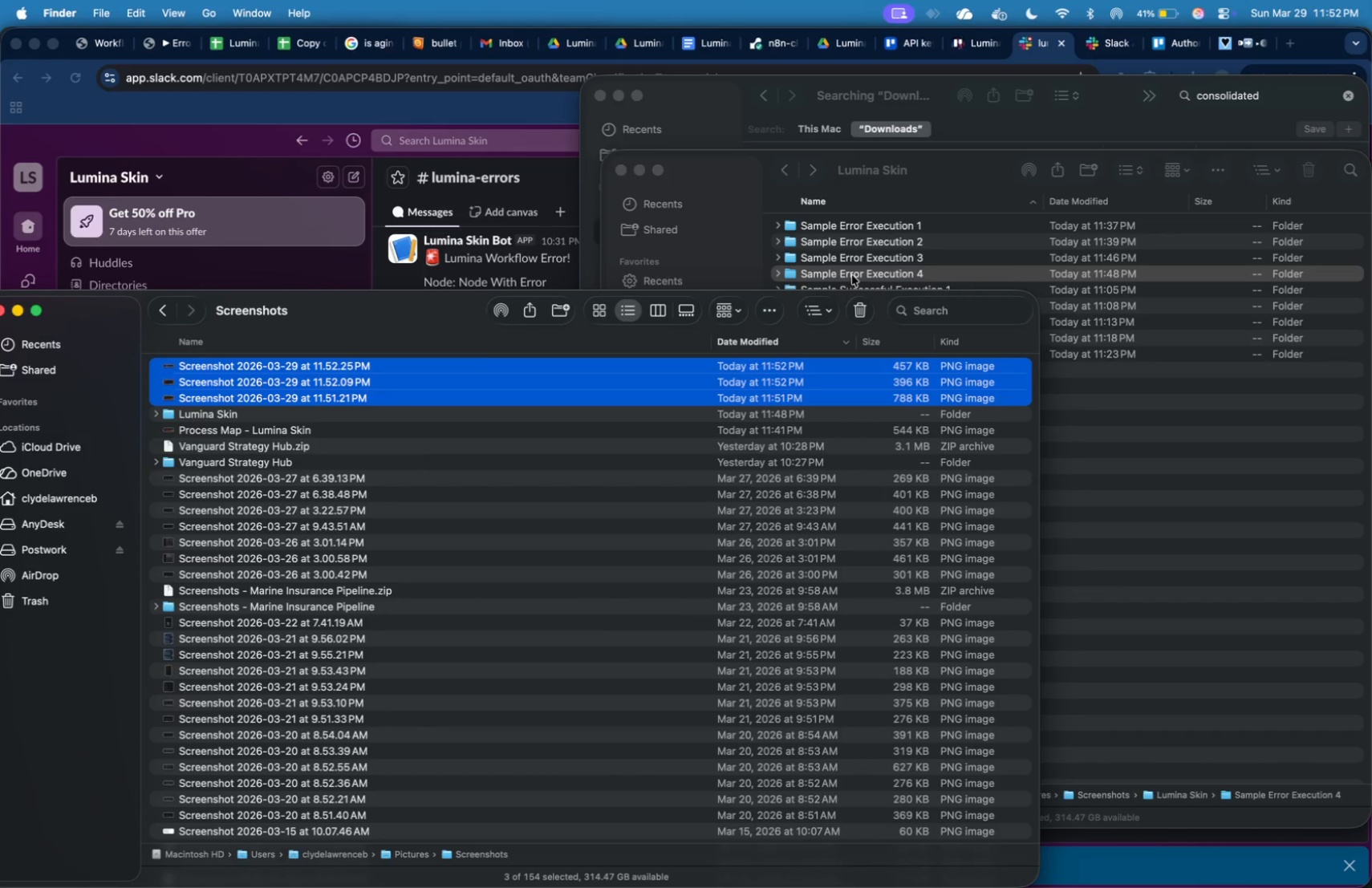 
double_click([852, 275])
 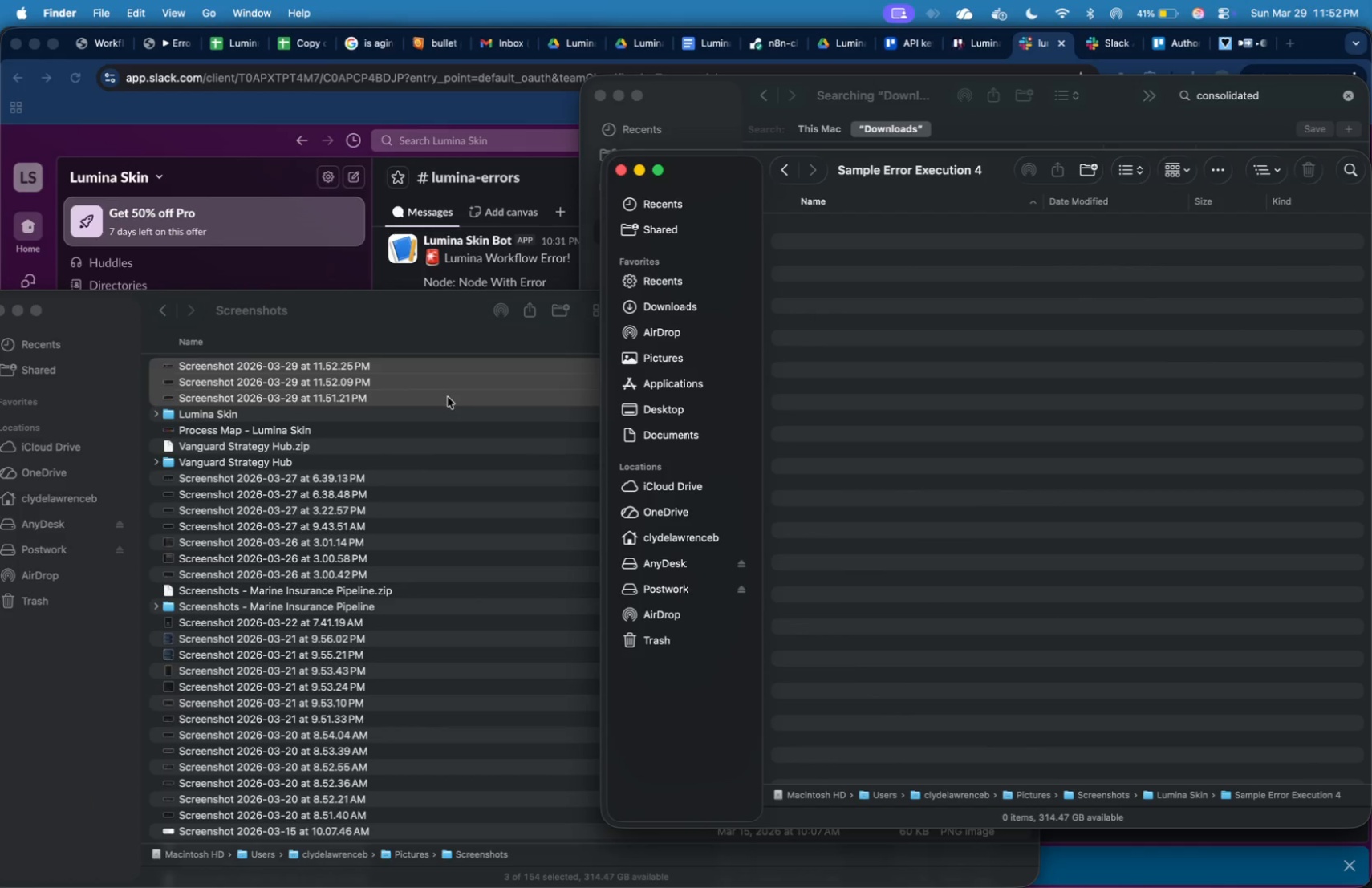 
left_click_drag(start_coordinate=[448, 386], to_coordinate=[1011, 343])
 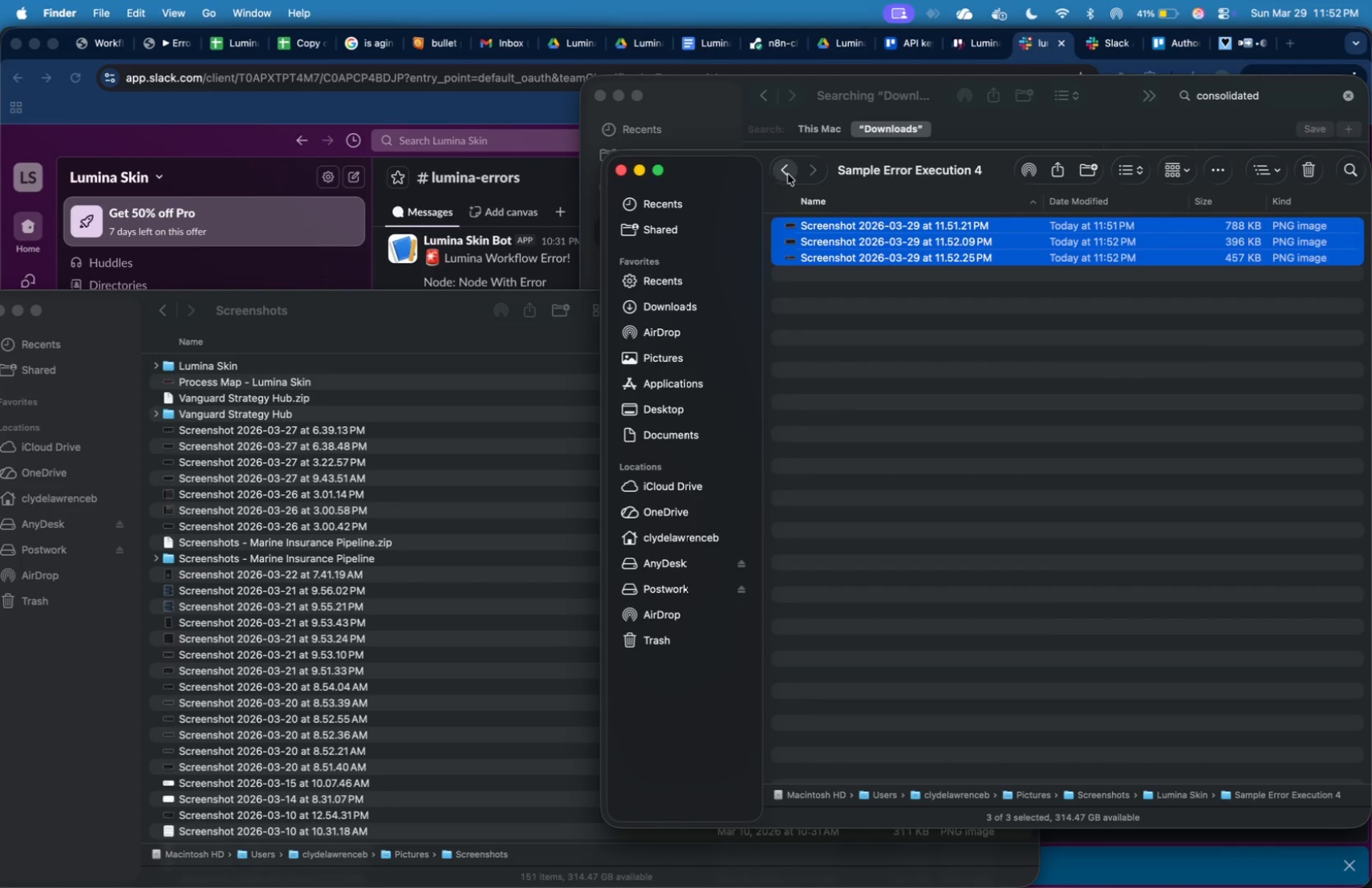 
left_click([788, 174])
 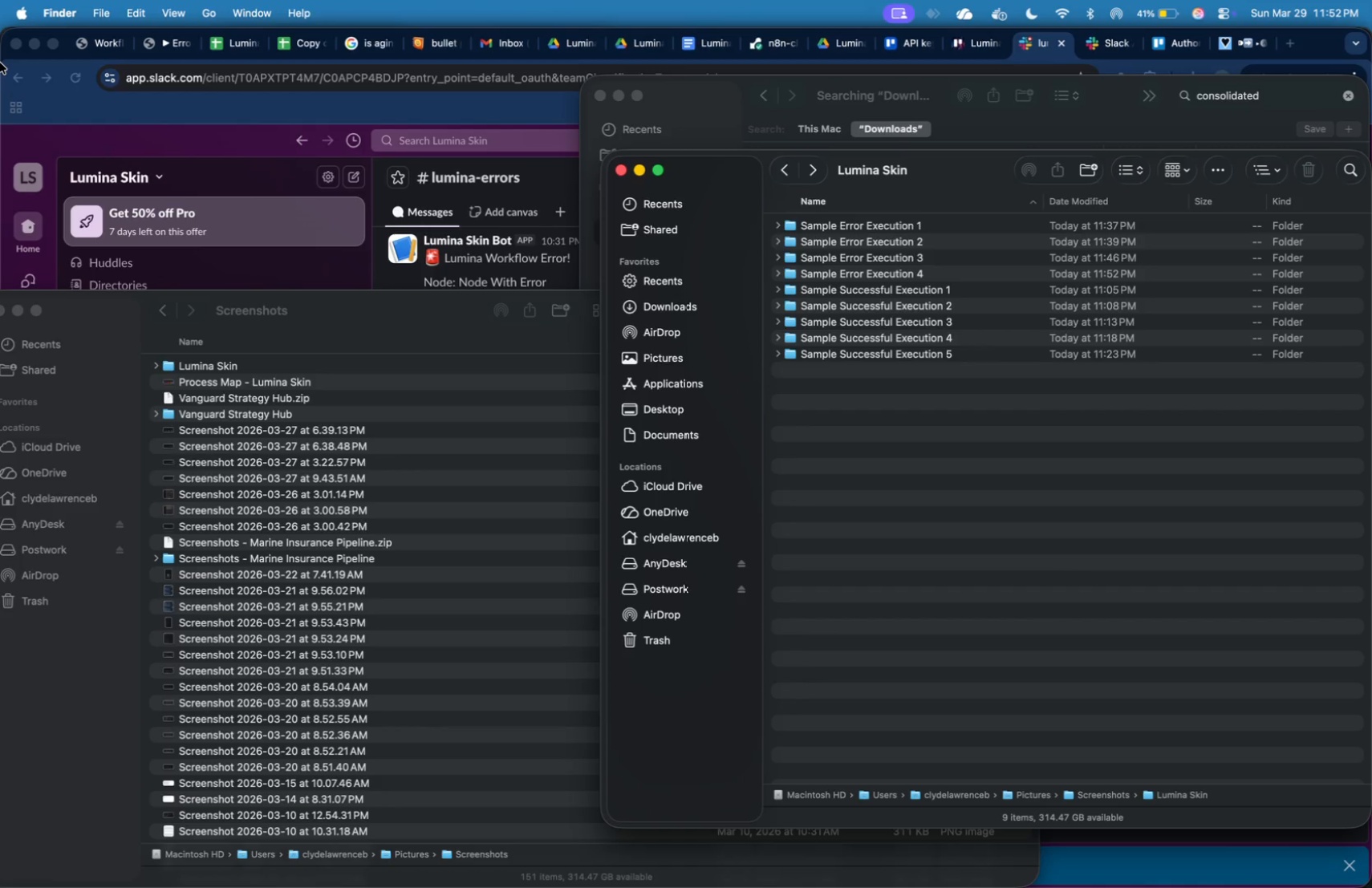 
wait(13.94)
 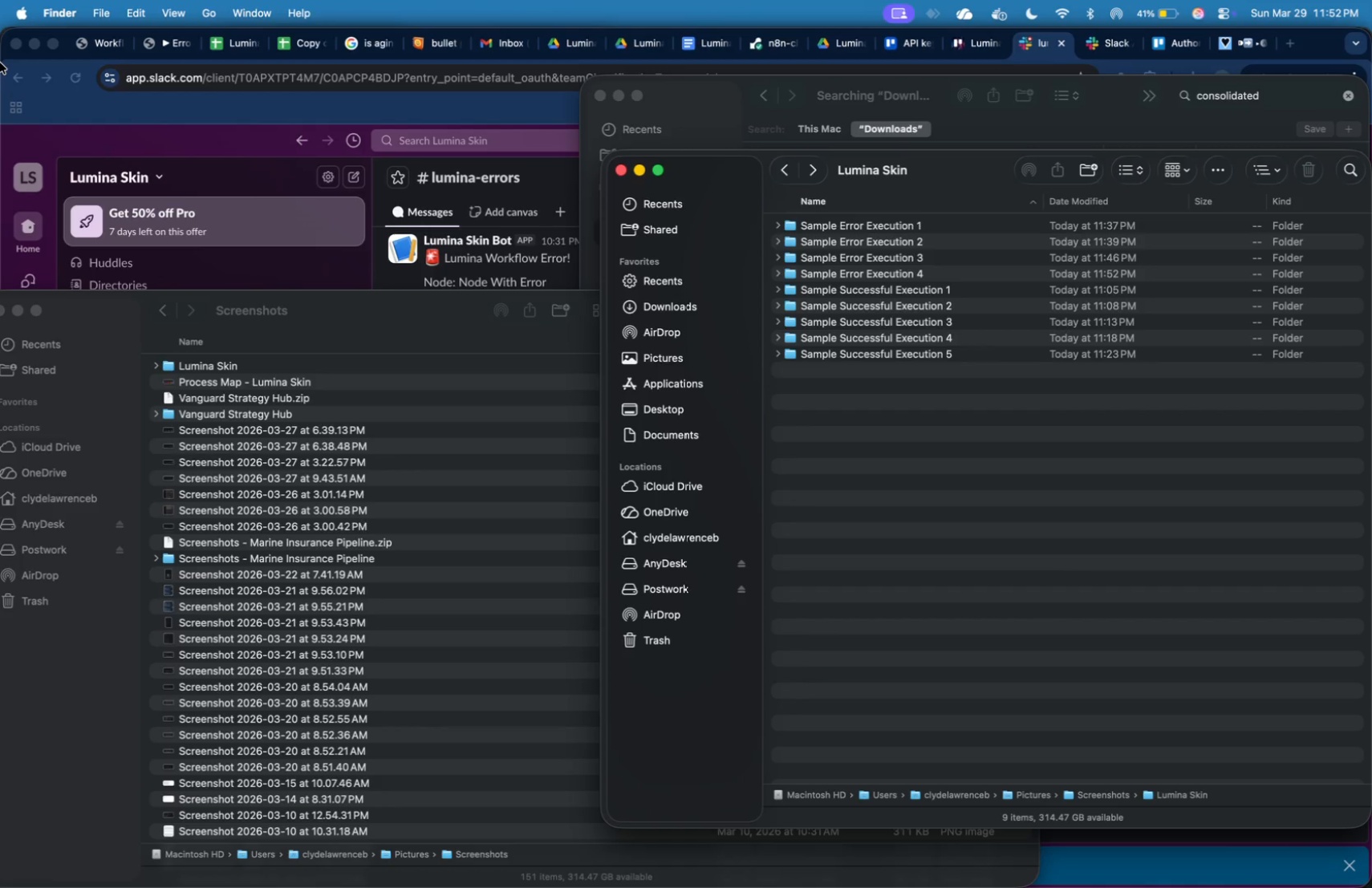 
key(Meta+Tab)
 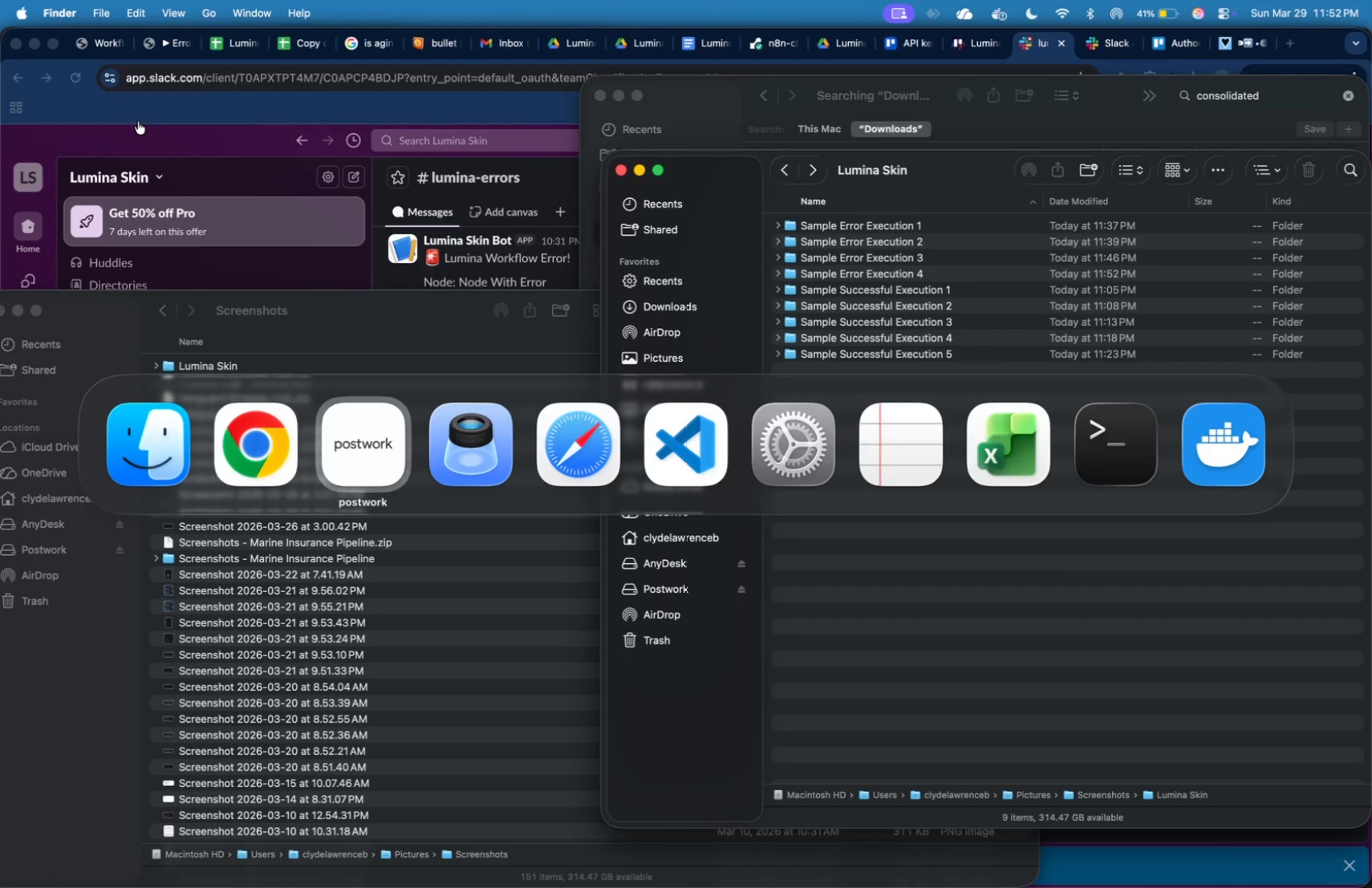 
key(Meta+Tab)